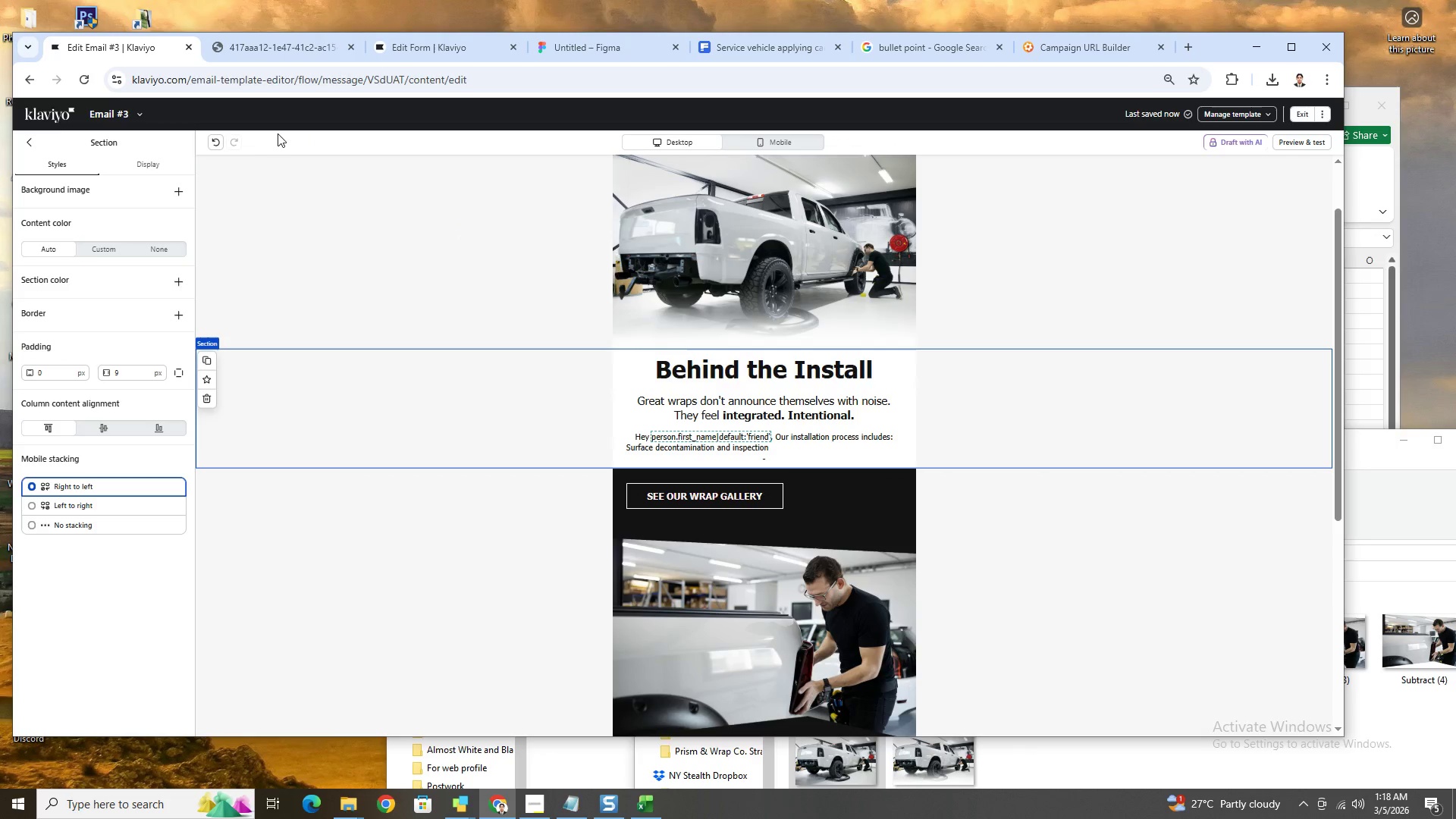 
left_click([215, 143])
 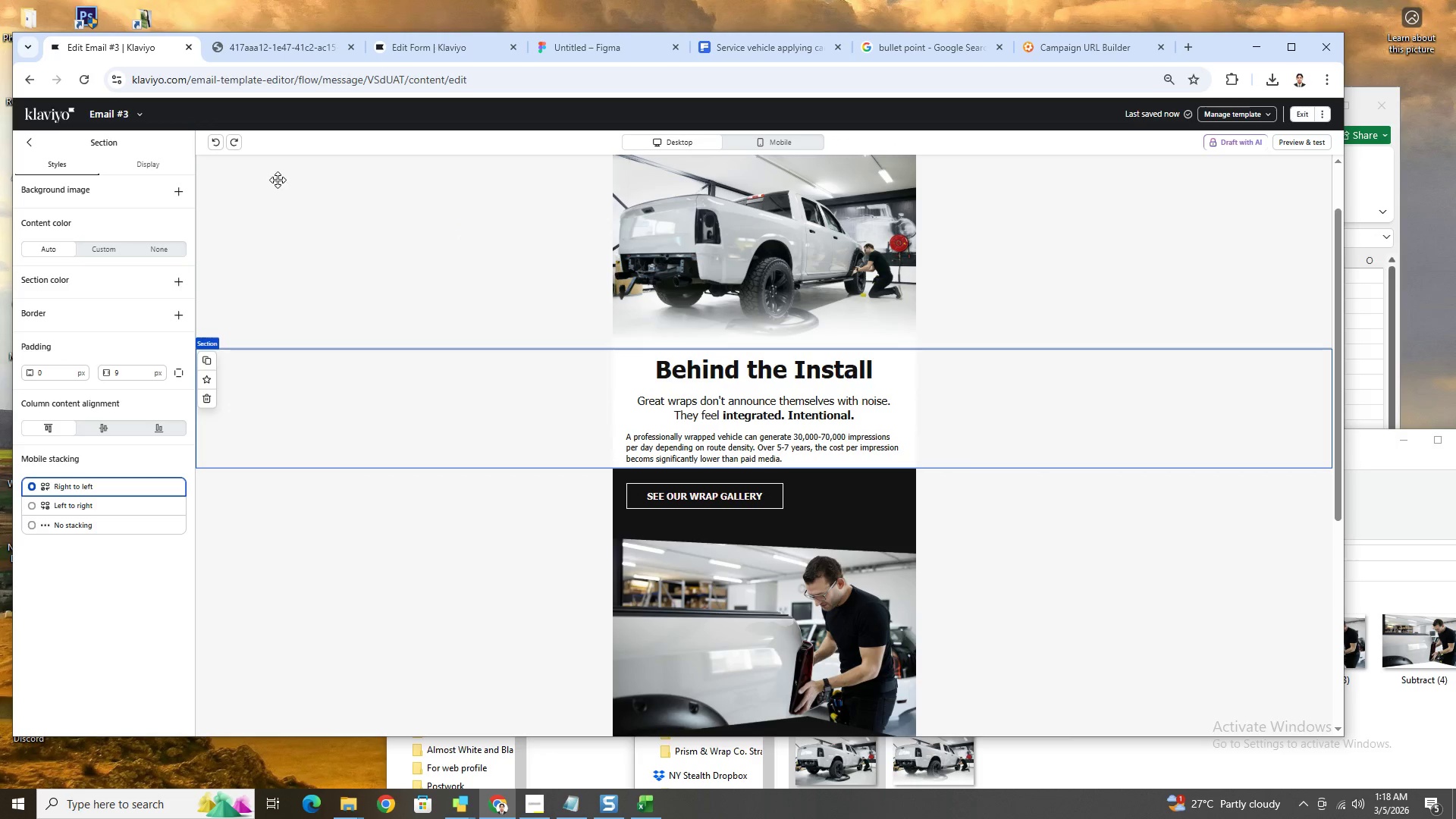 
left_click([237, 146])
 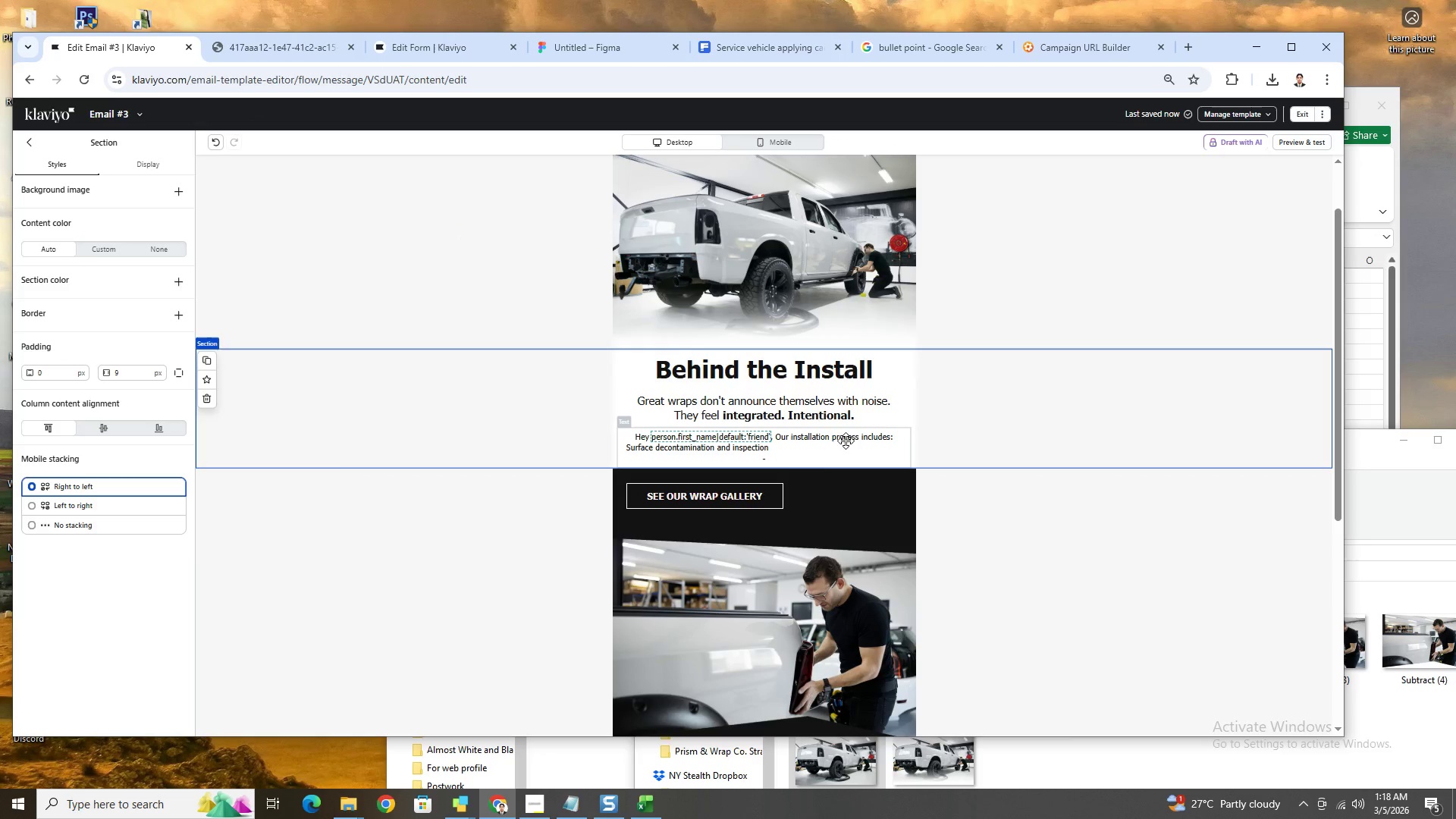 
double_click([822, 443])
 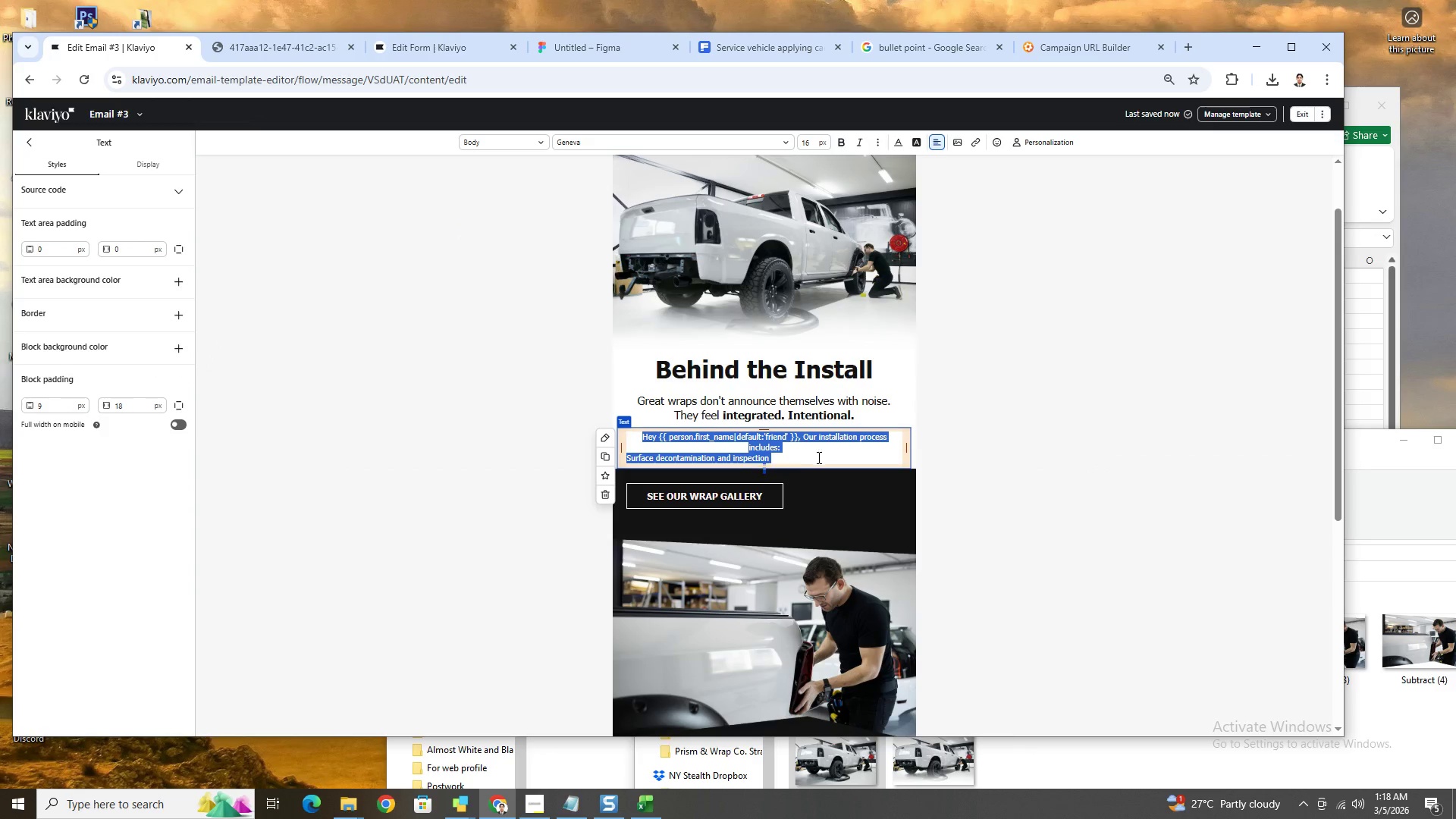 
left_click([804, 457])
 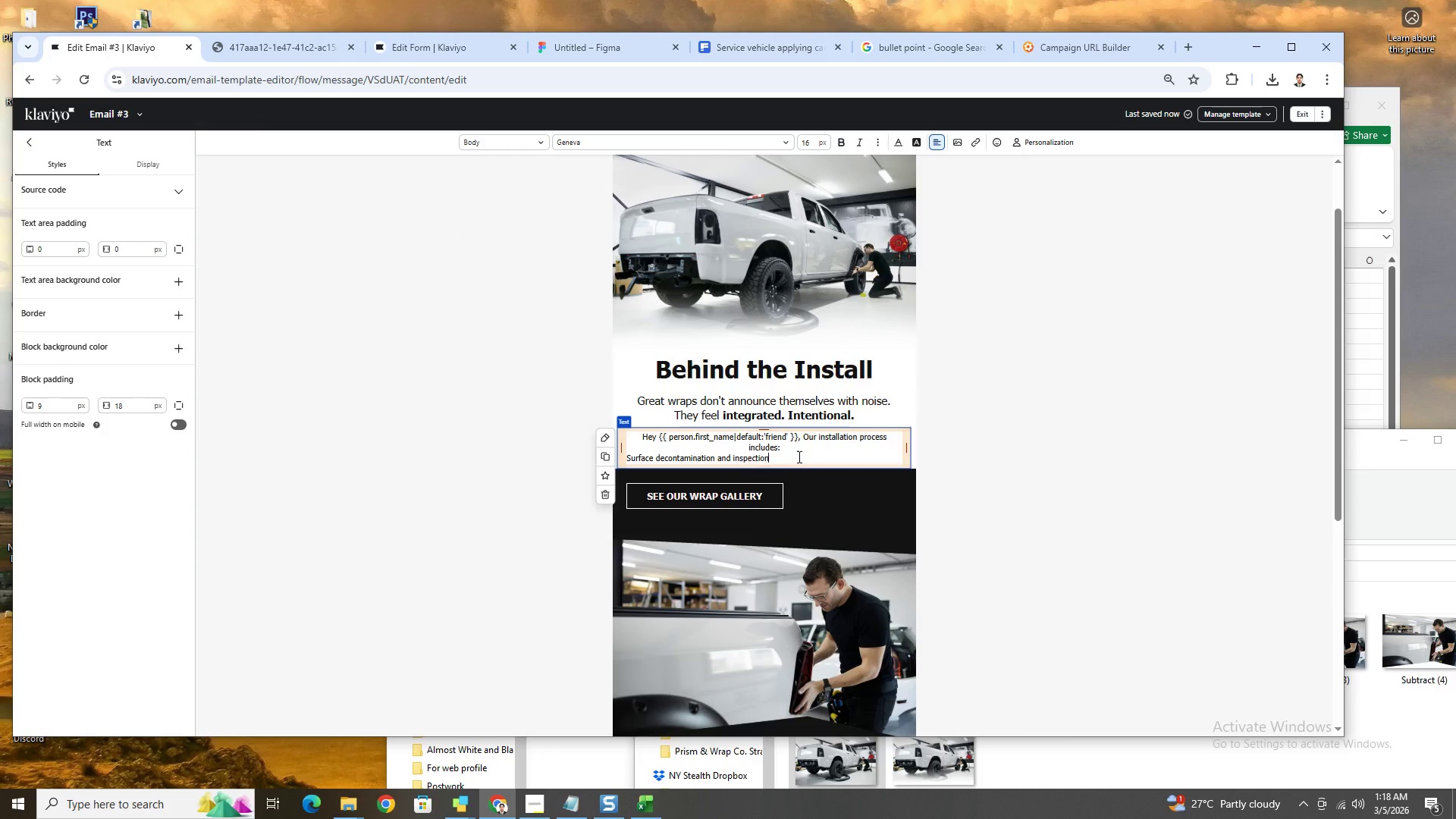 
left_click_drag(start_coordinate=[800, 457], to_coordinate=[624, 457])
 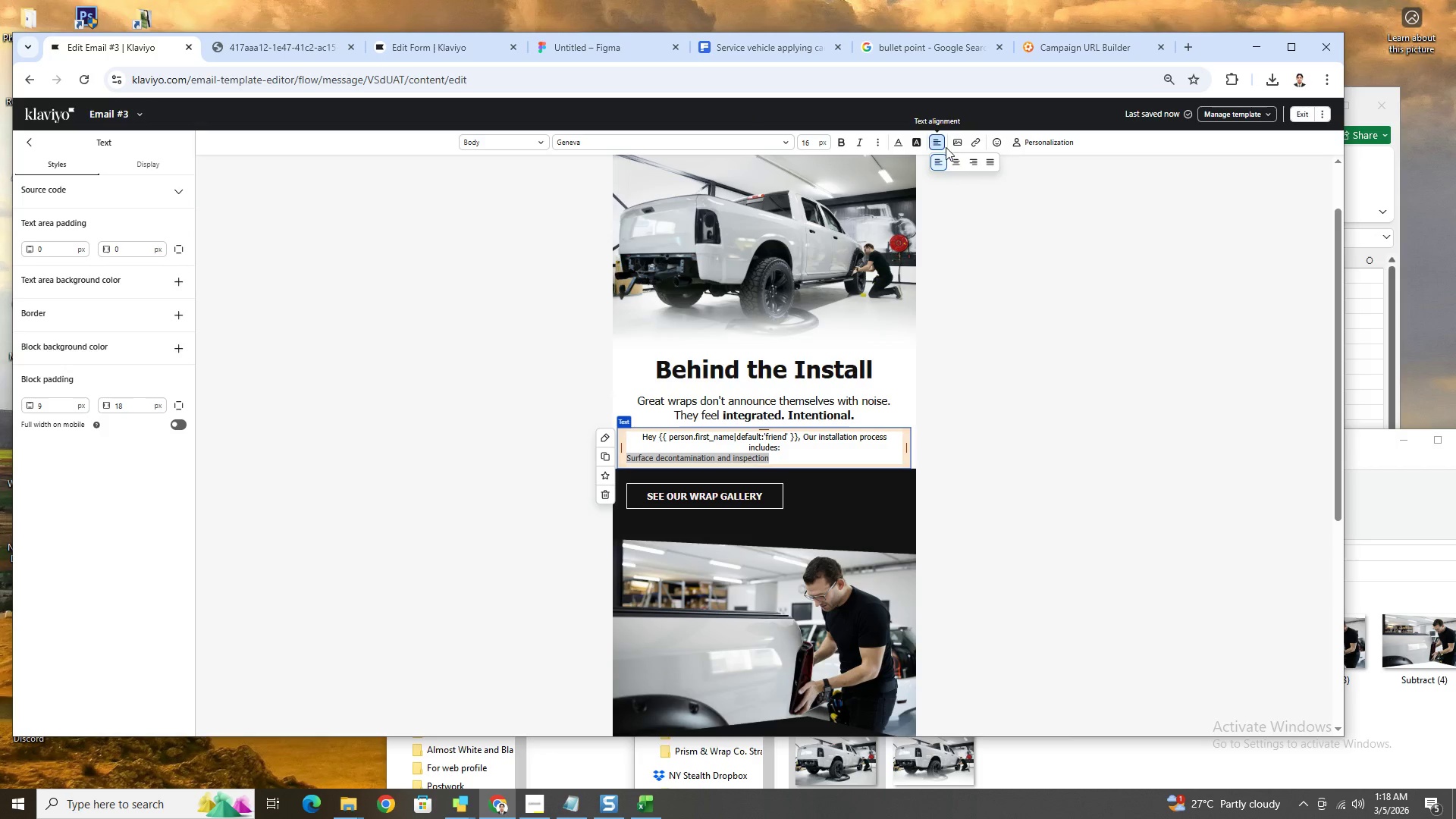 
left_click([959, 157])
 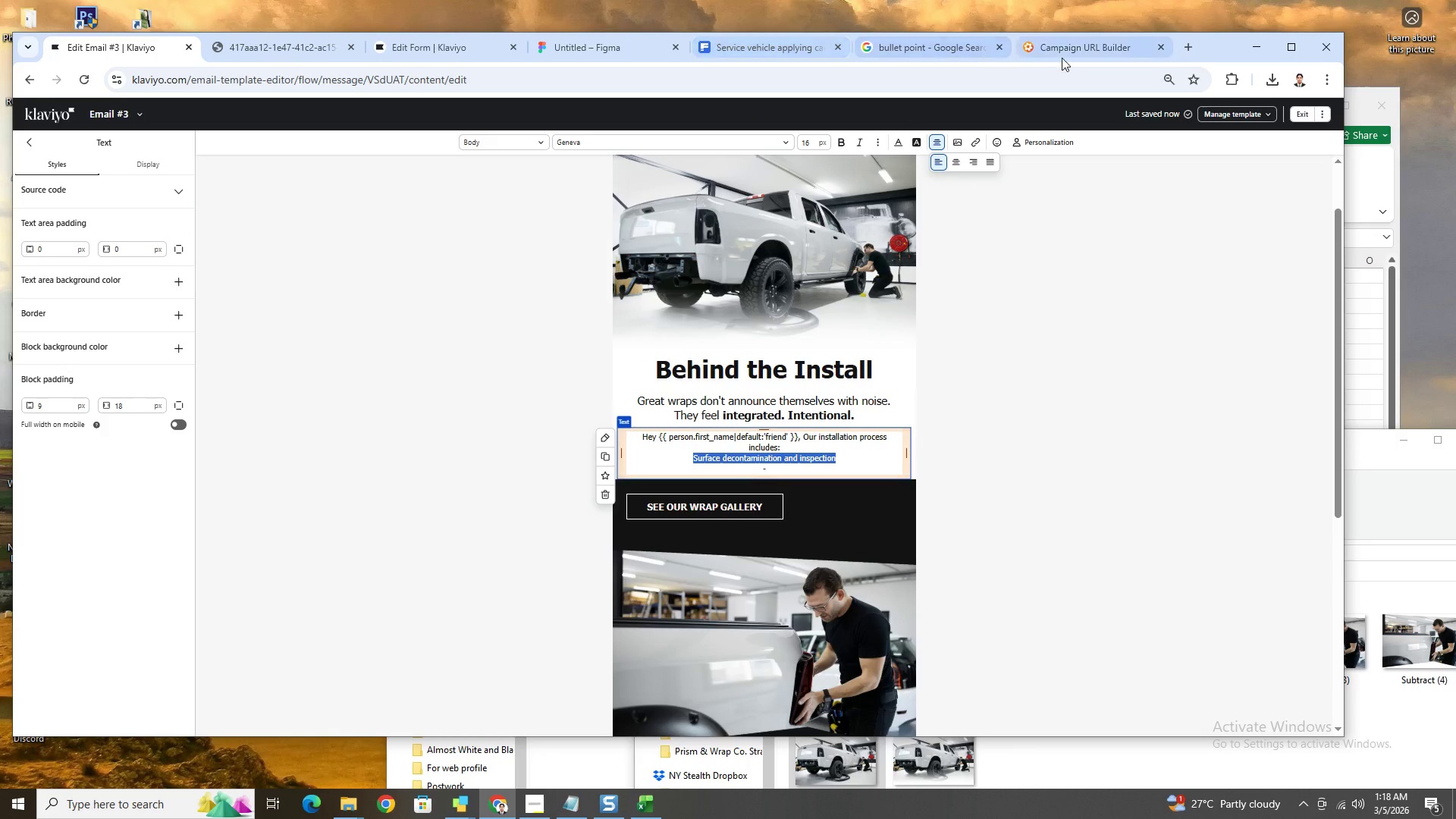 
left_click([929, 53])
 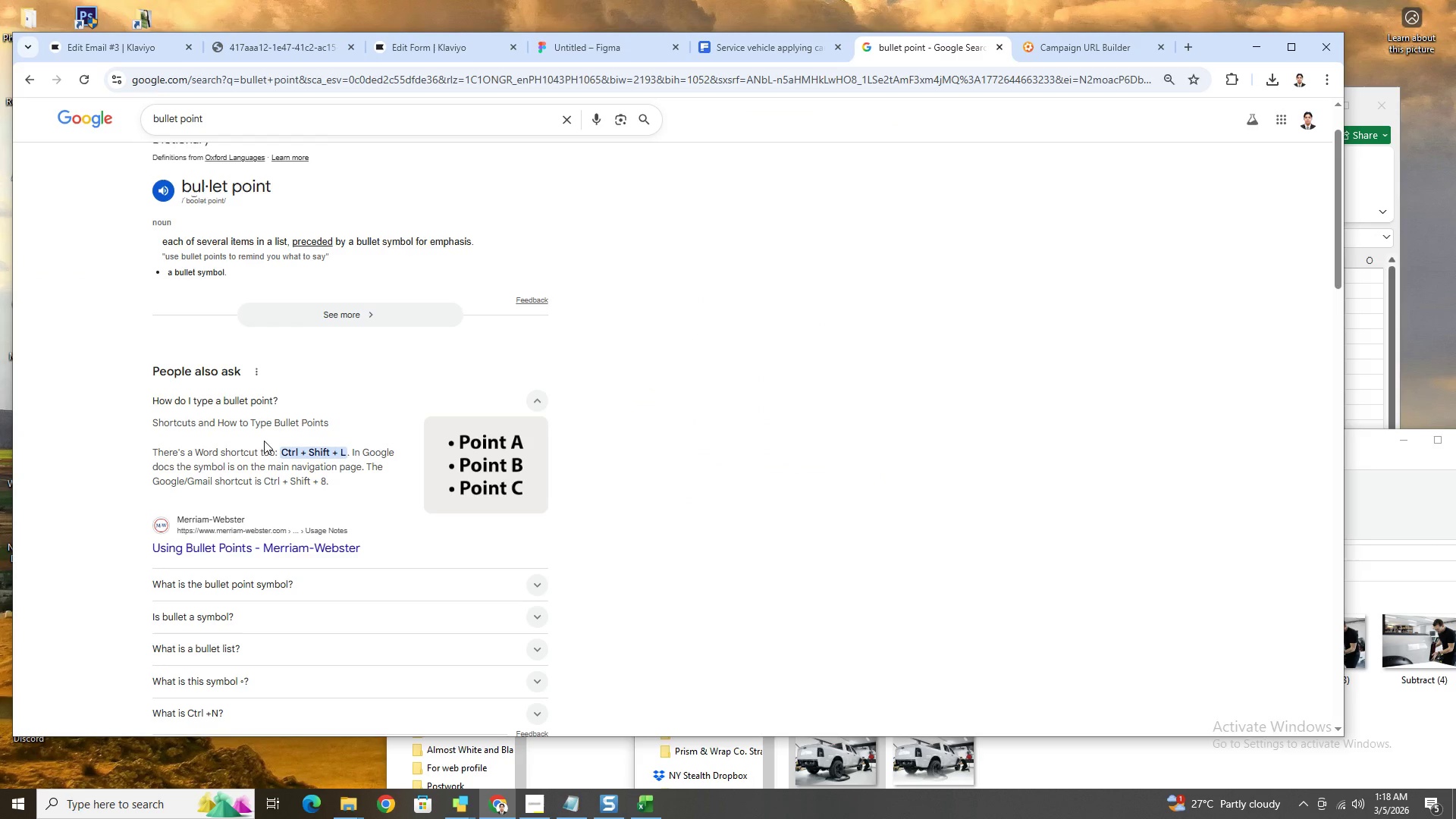 
scroll: coordinate [281, 462], scroll_direction: down, amount: 3.0
 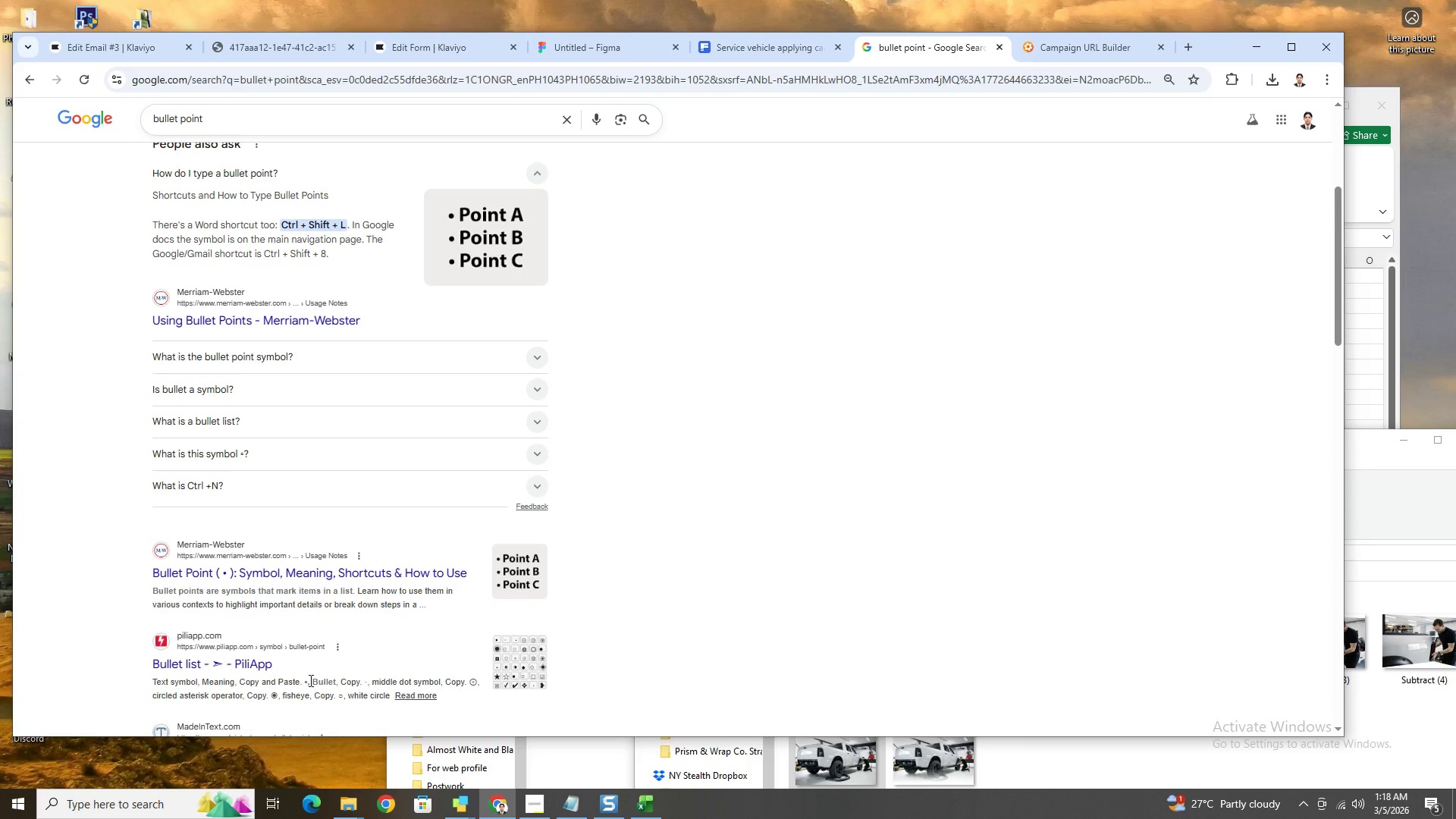 
wait(5.73)
 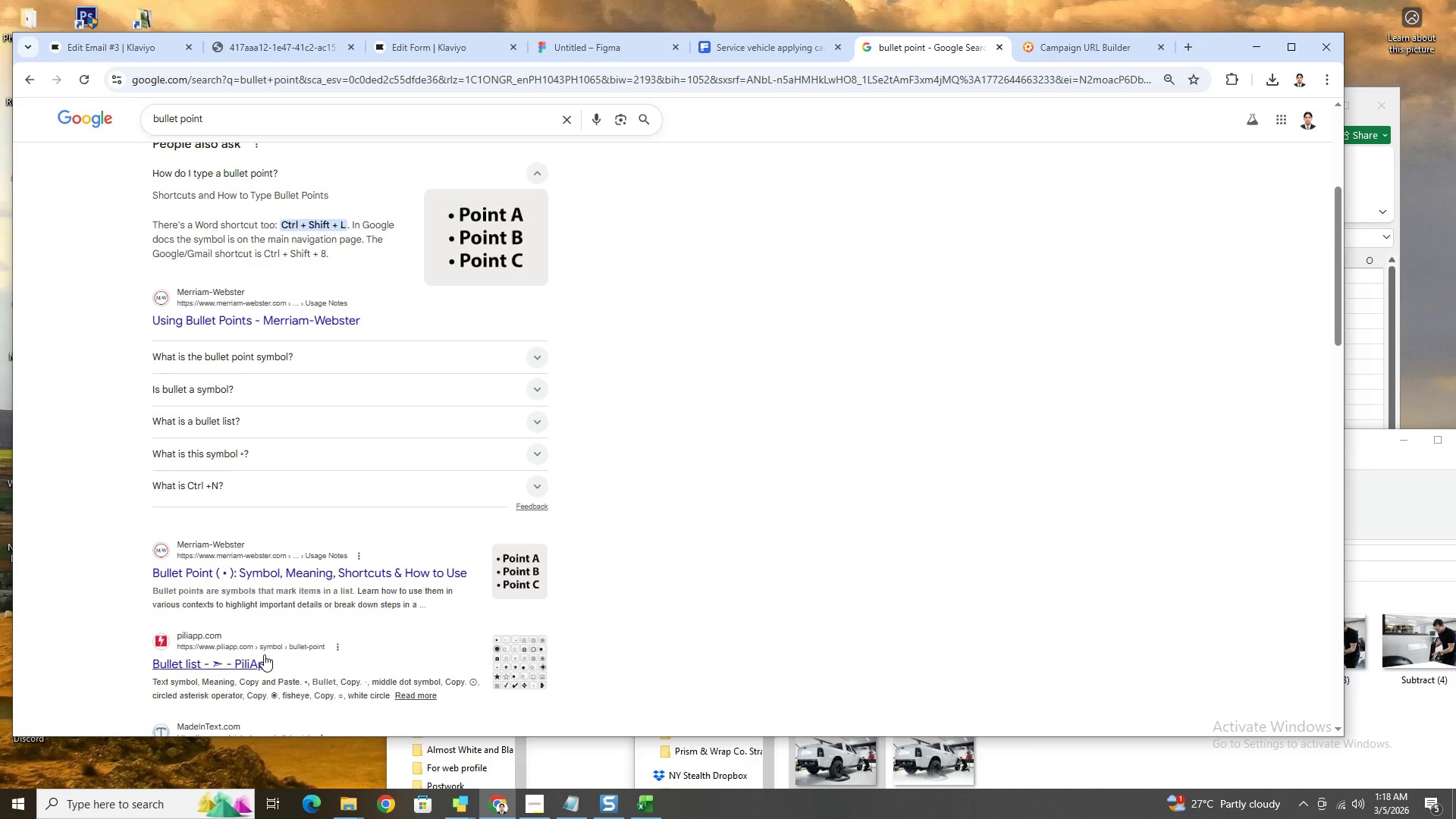 
key(Control+C)
 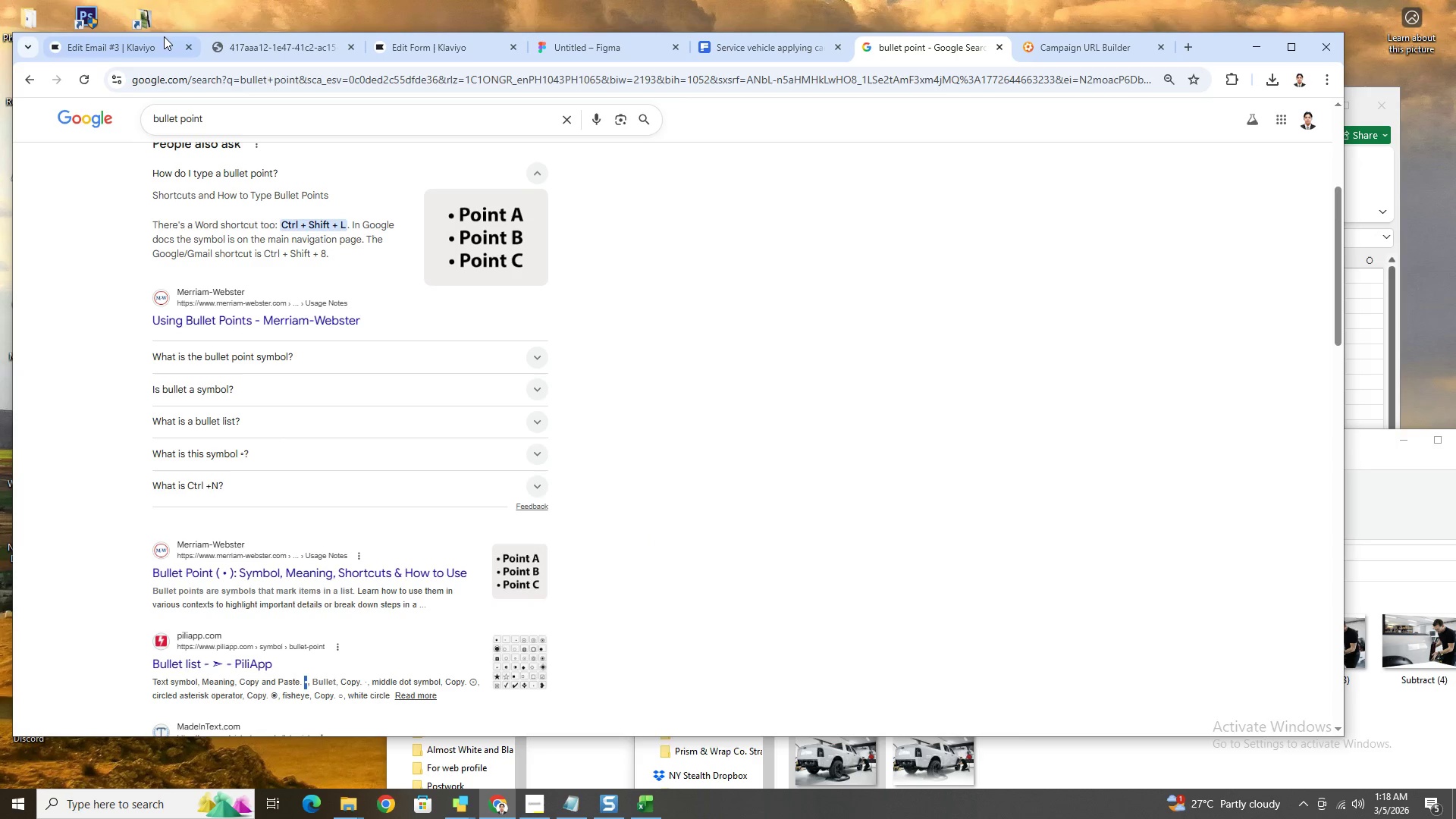 
left_click([160, 49])
 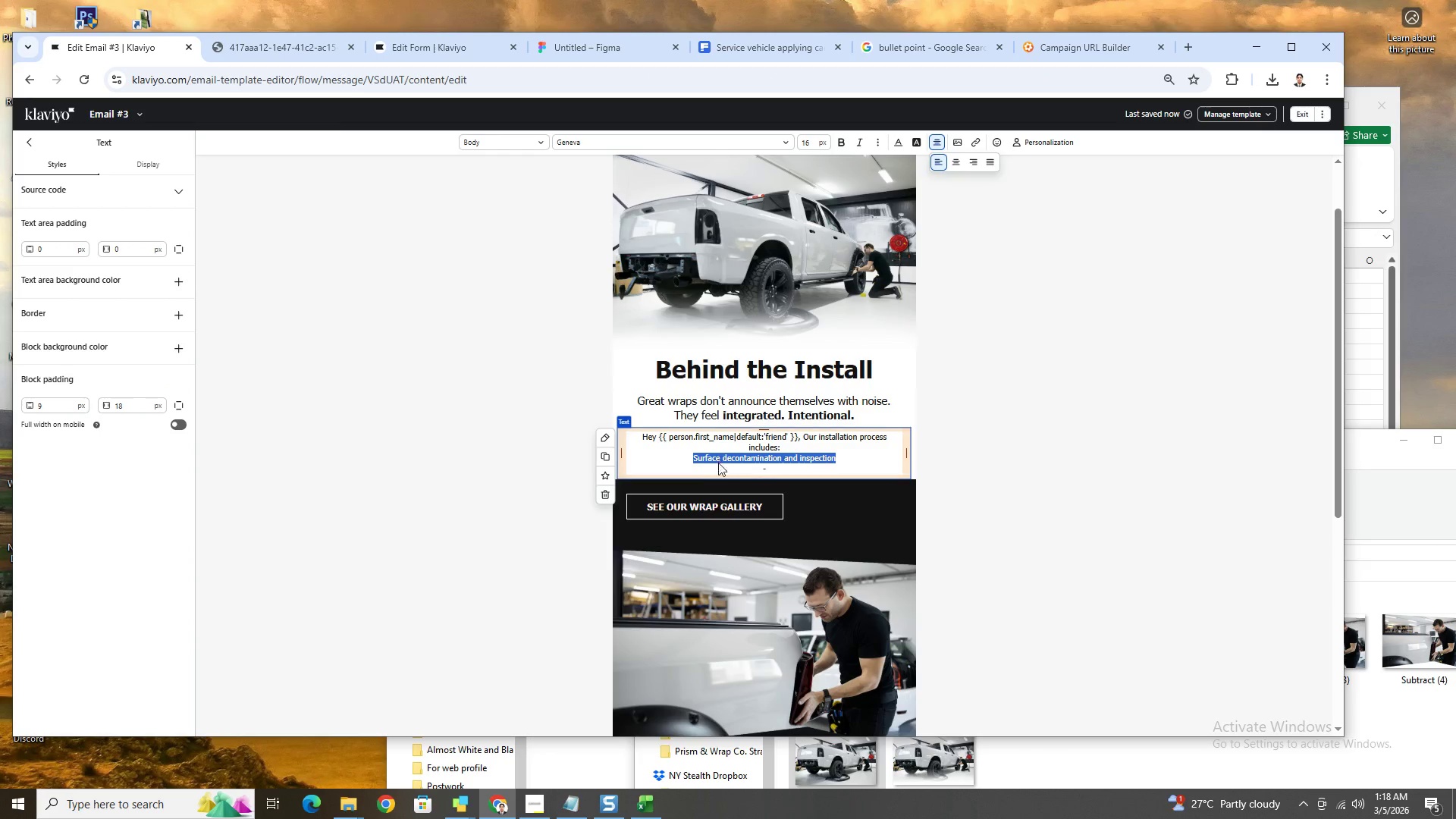 
left_click([694, 459])
 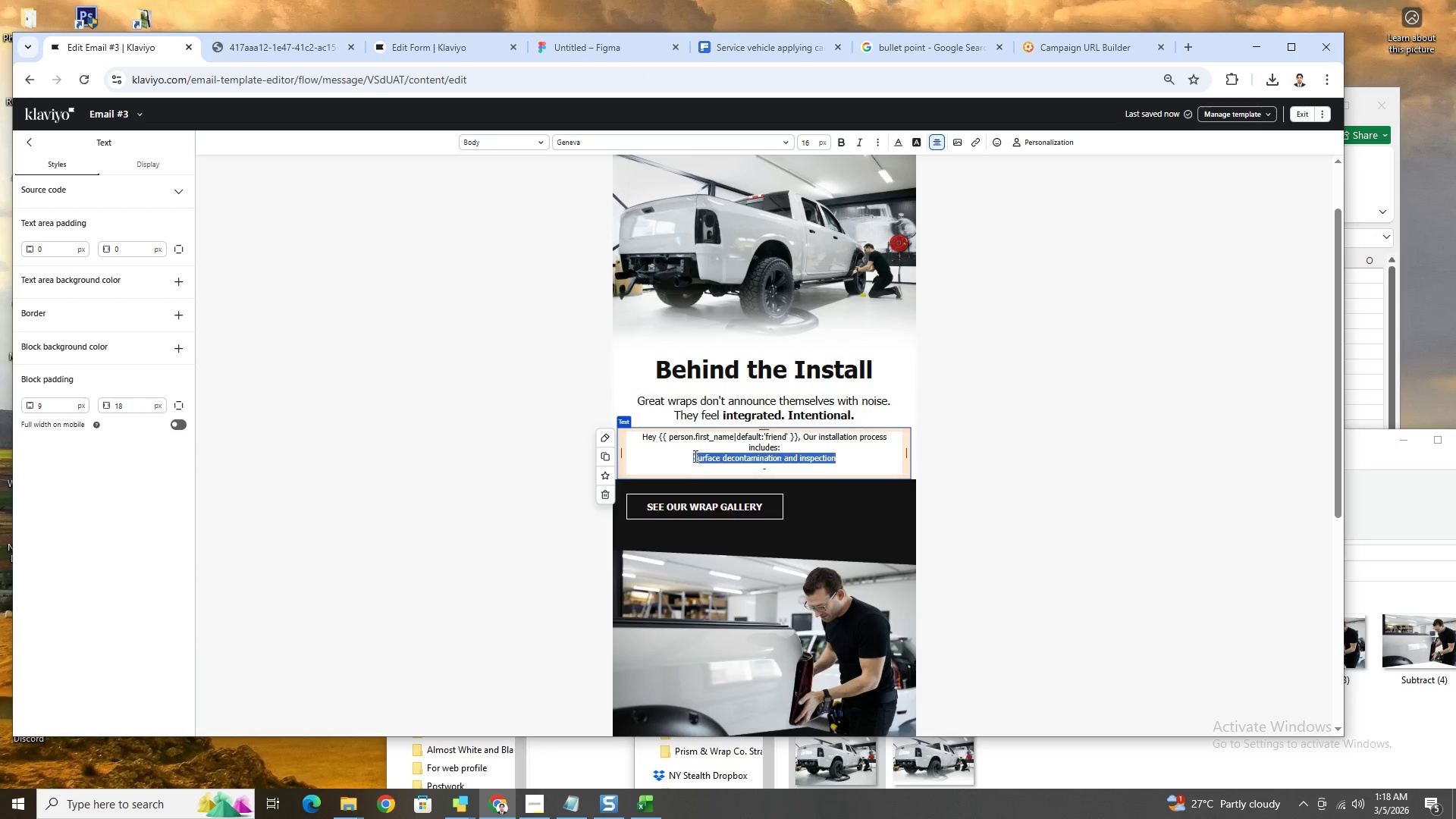 
left_click([694, 456])
 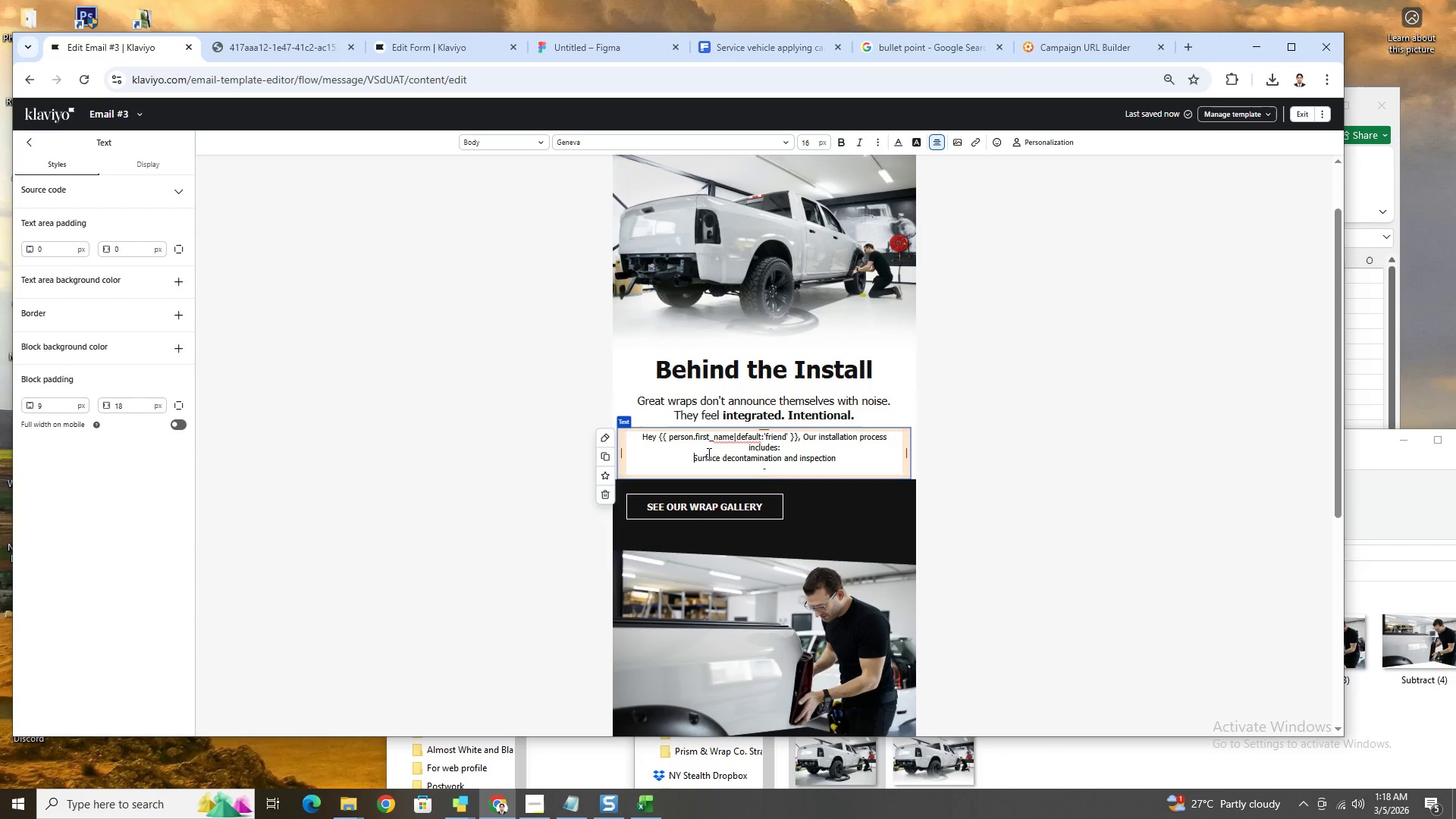 
key(Control+V)
 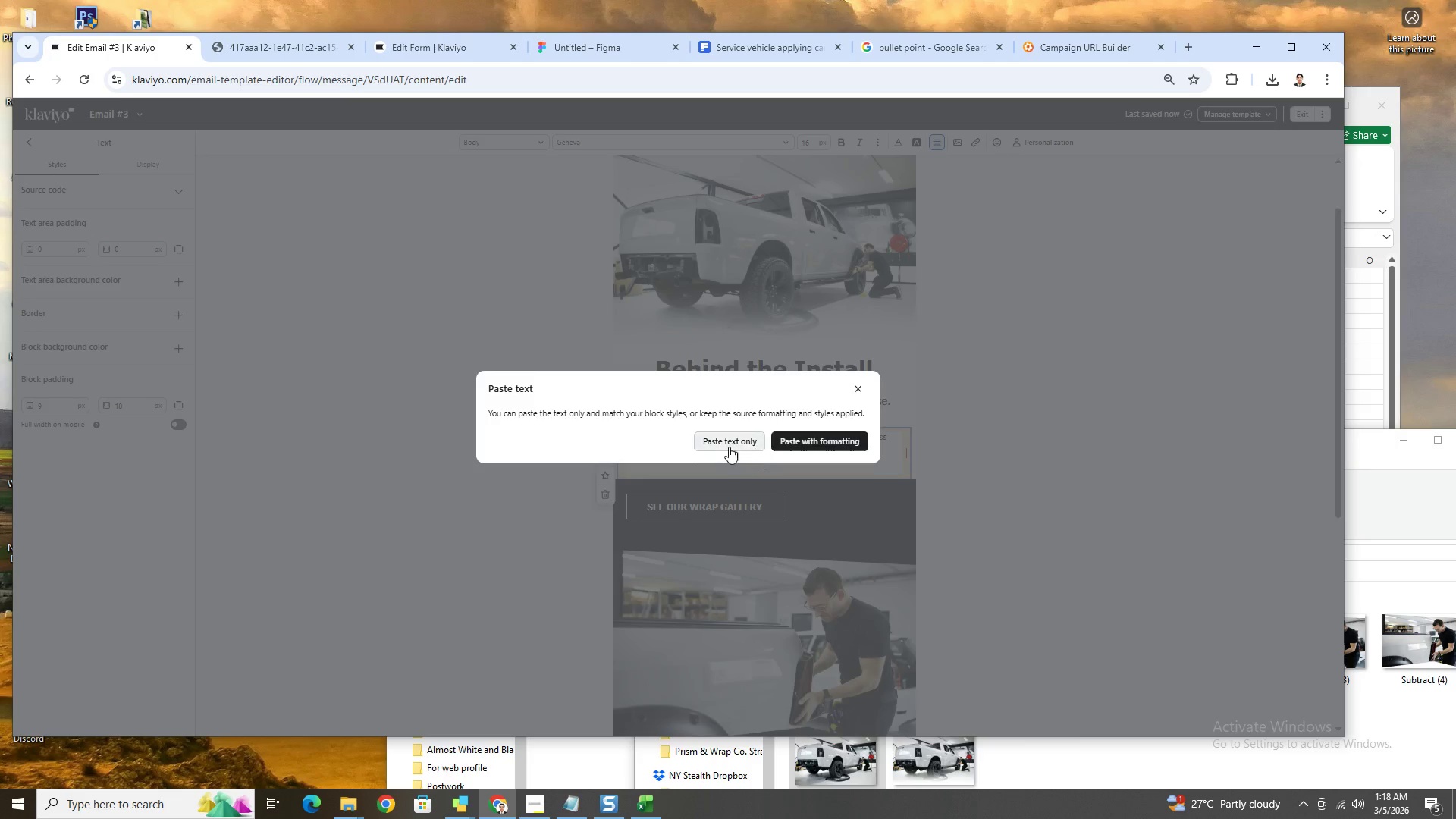 
left_click([729, 447])
 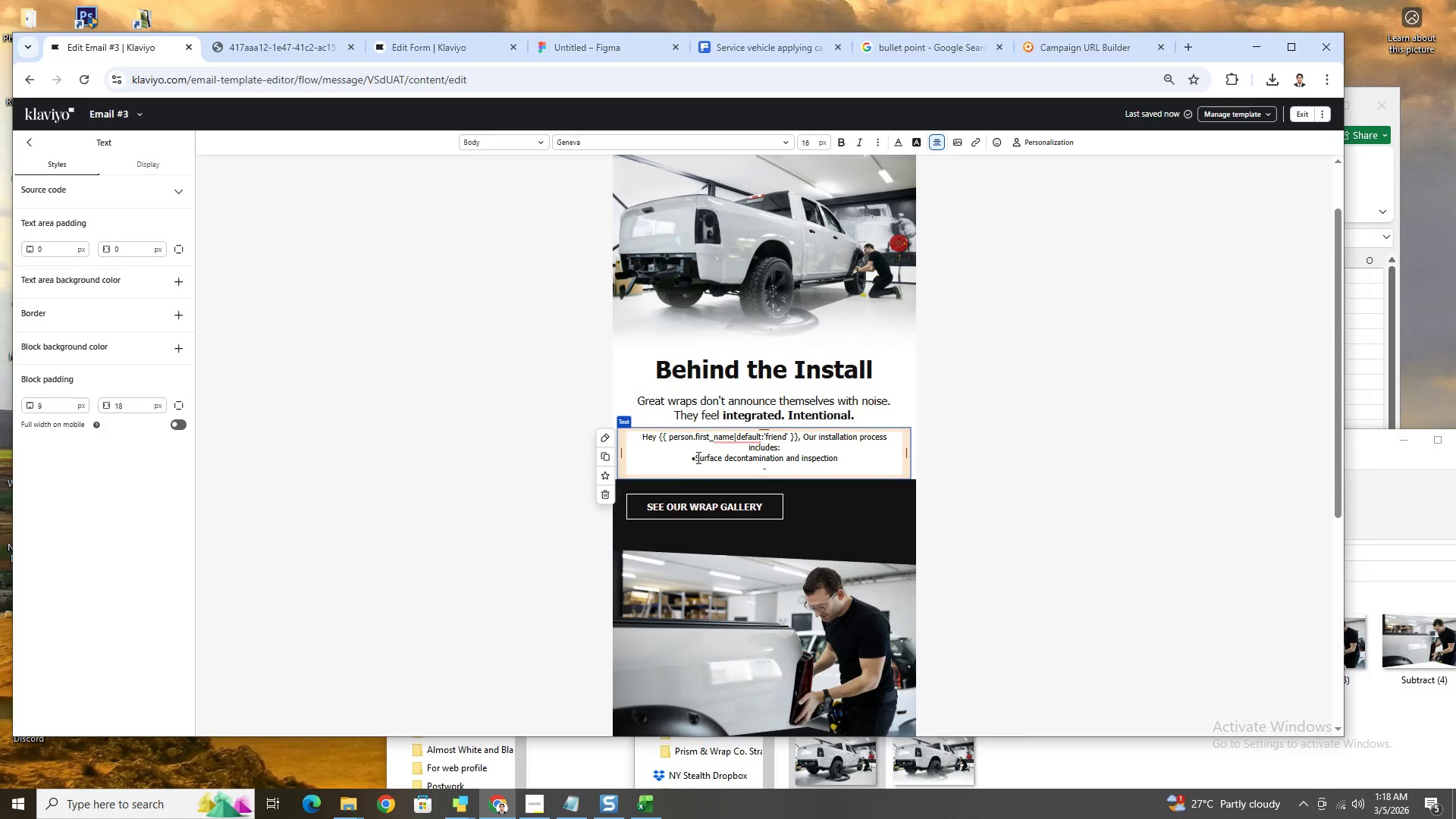 
left_click([695, 457])
 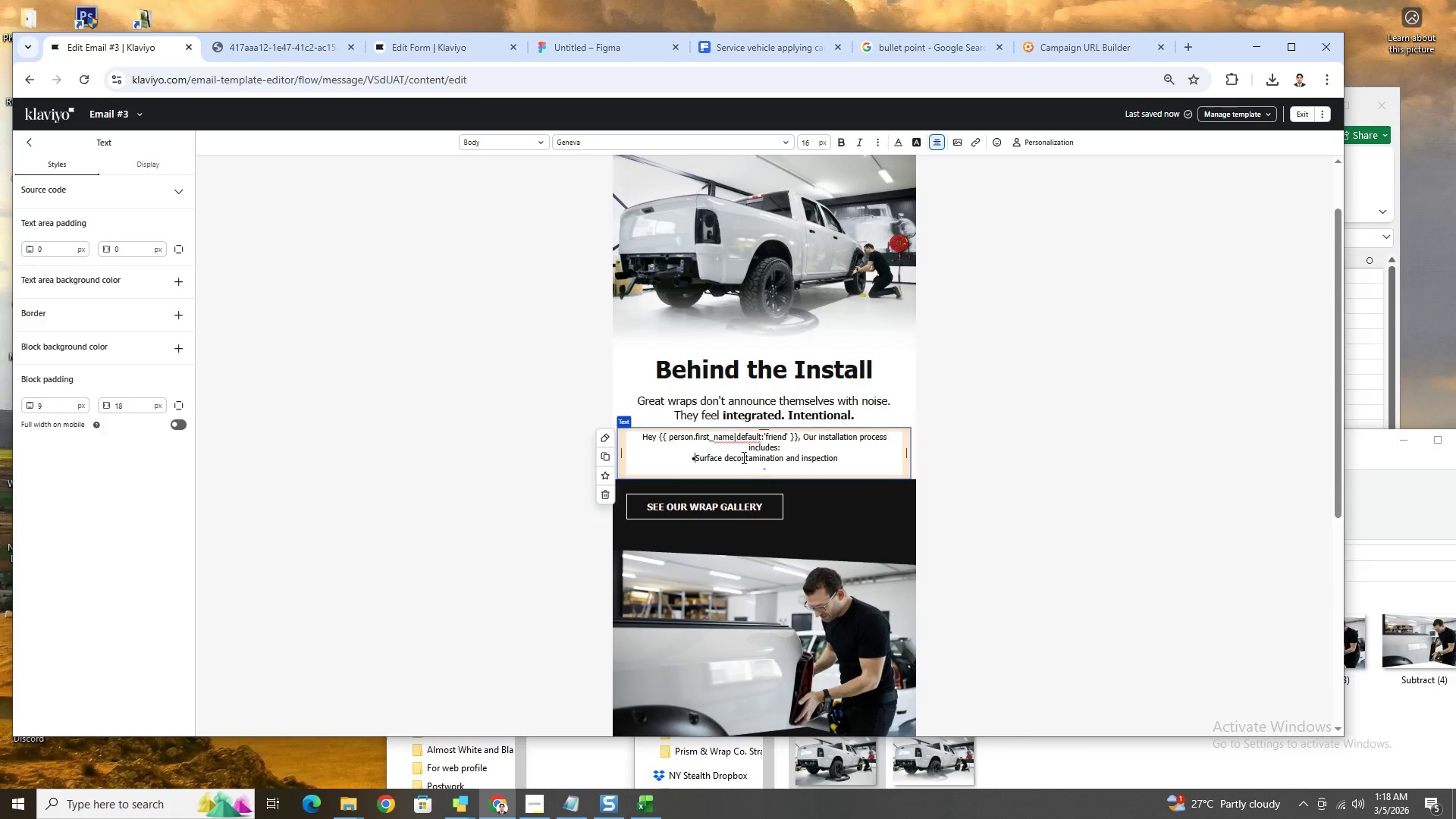 
key(Space)
 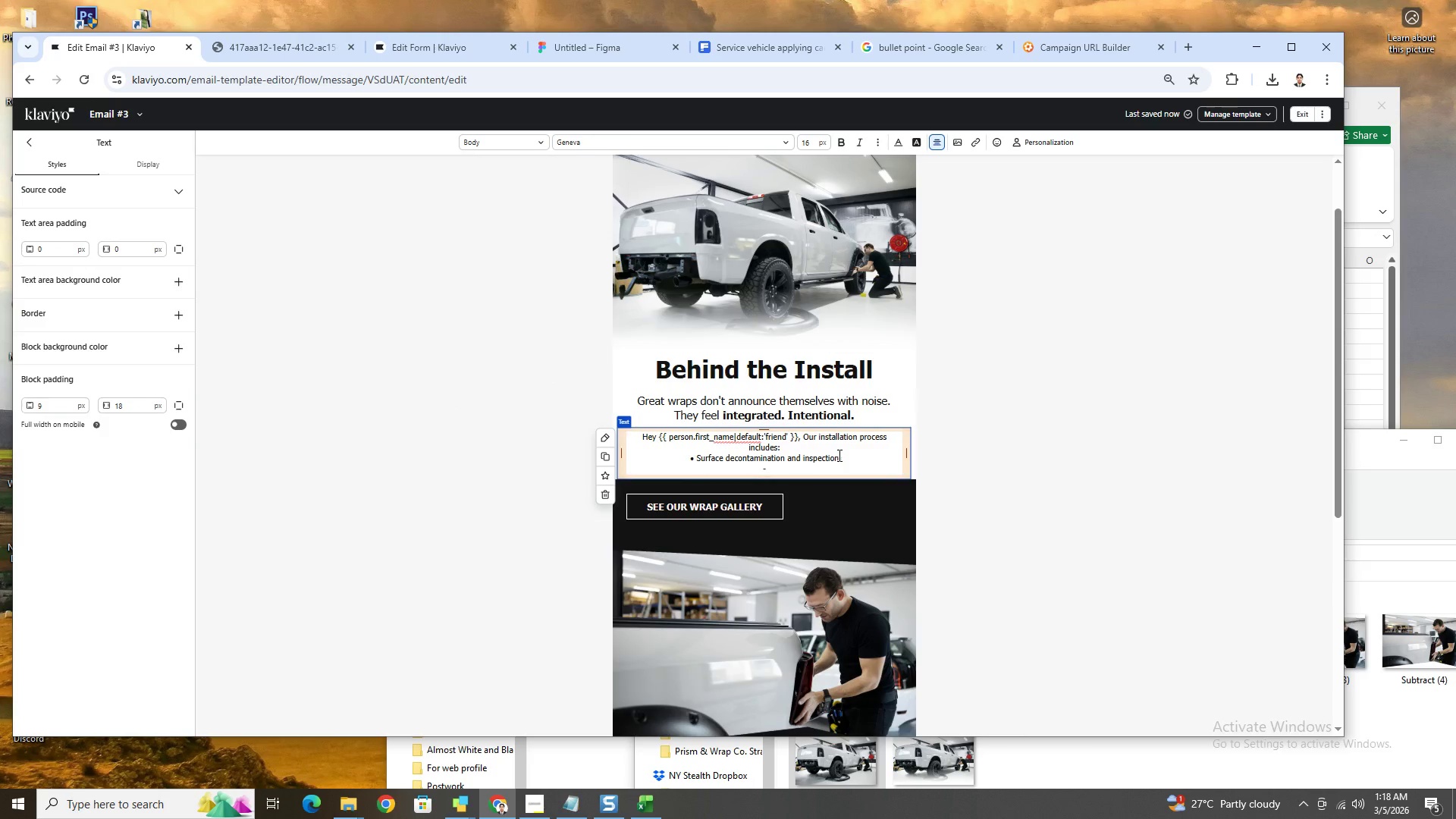 
left_click([846, 457])
 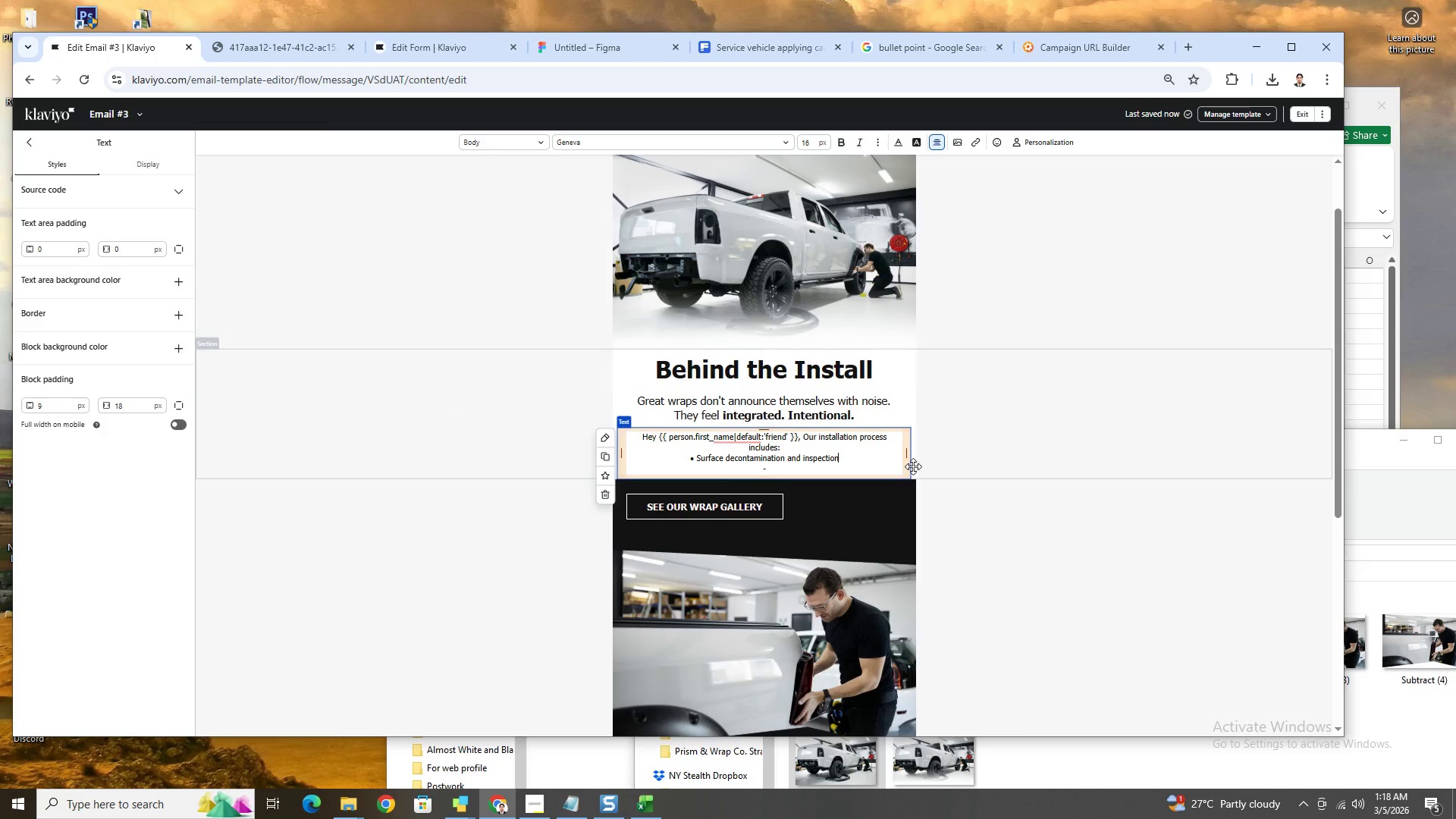 
key(Enter)
 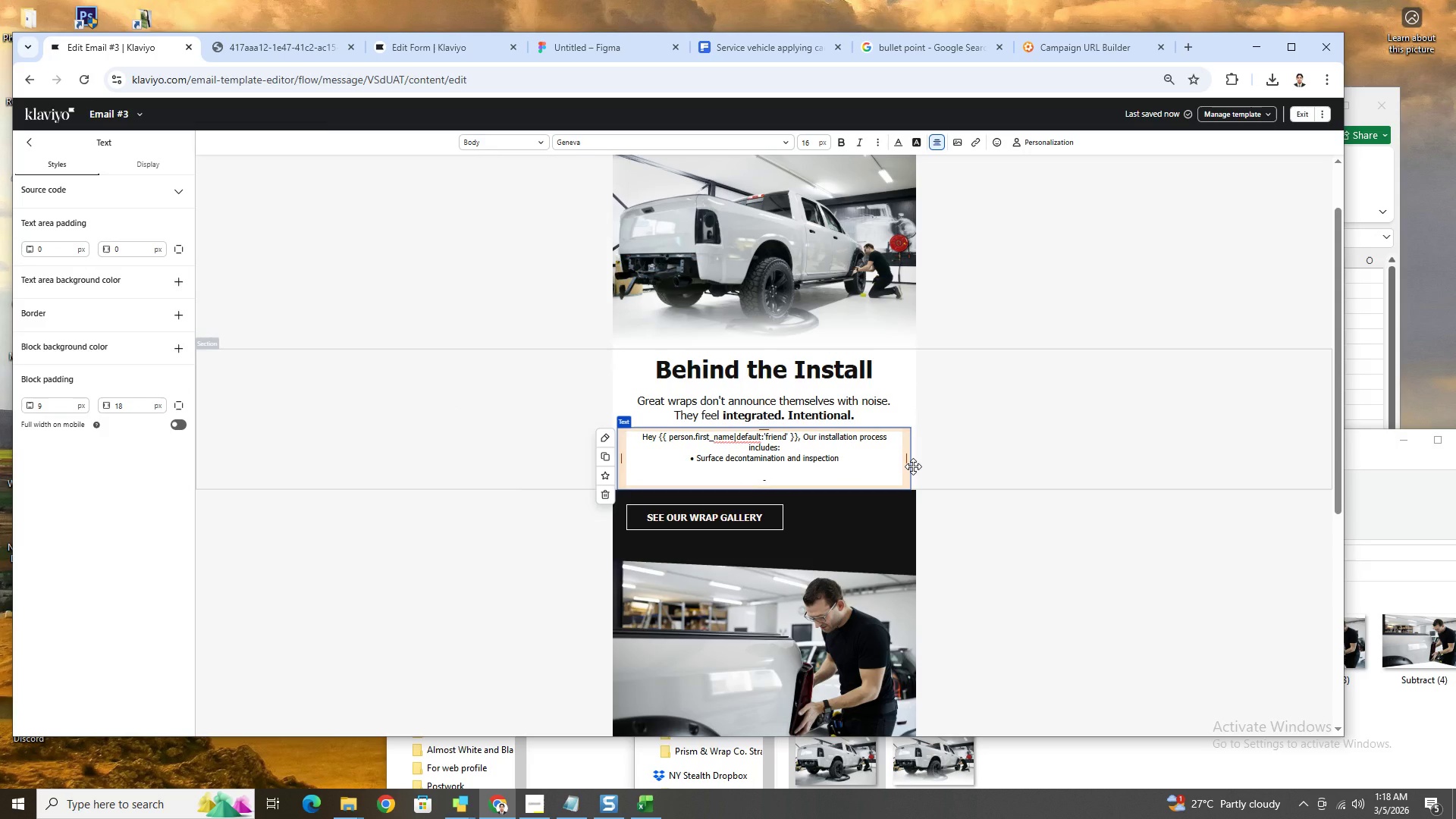 
key(Control+V)
 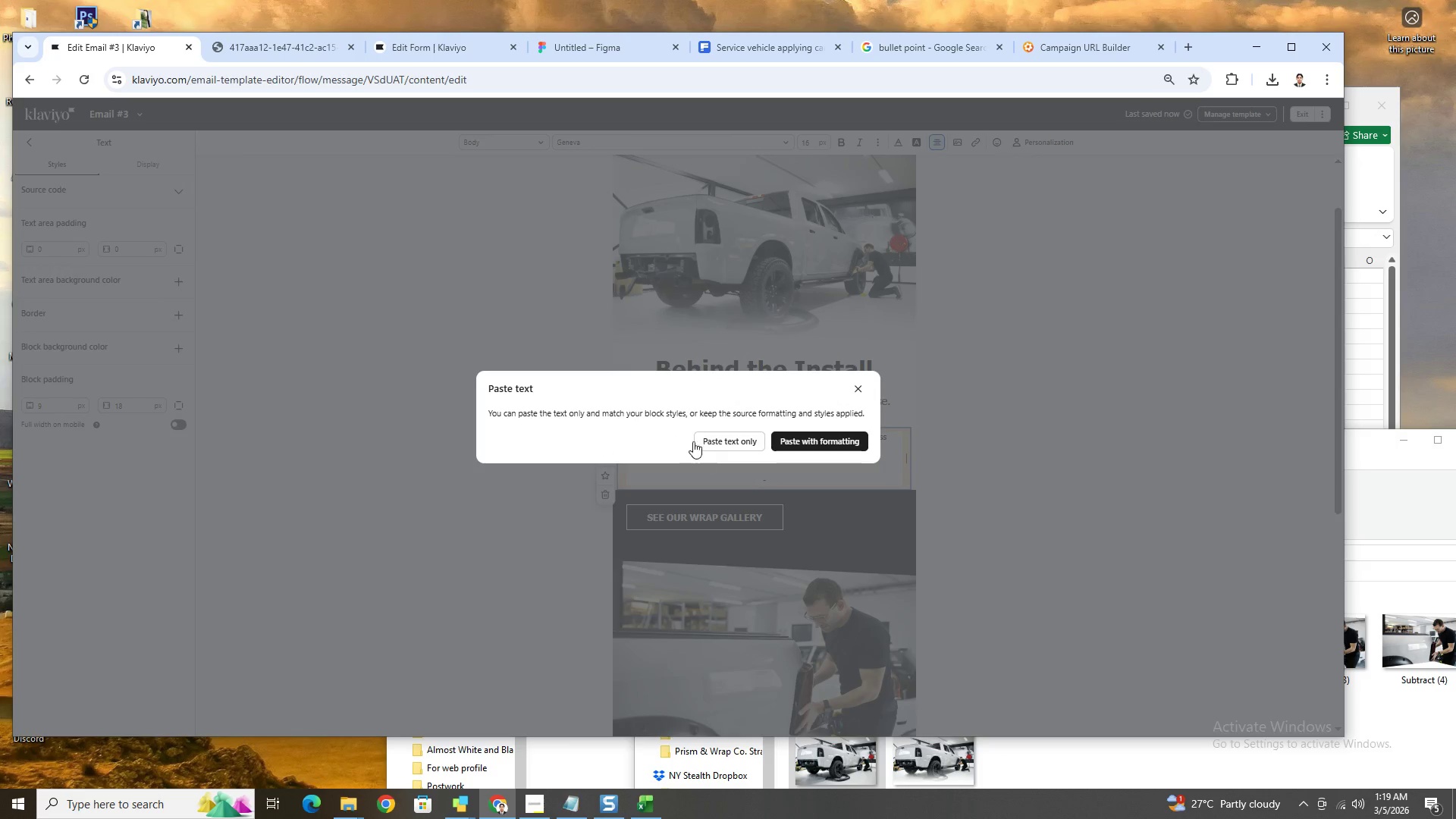 
left_click([712, 435])
 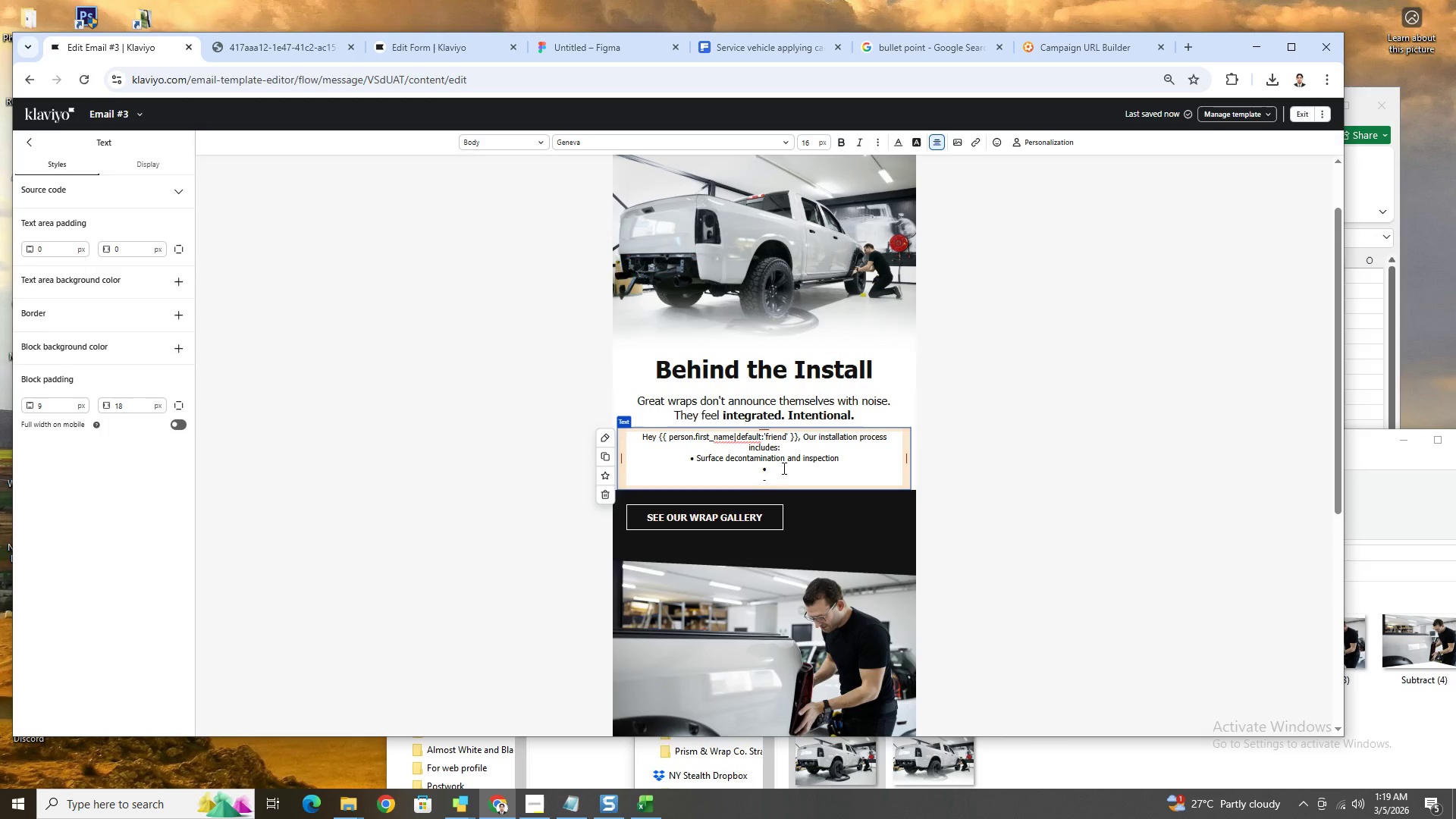 
left_click([783, 470])
 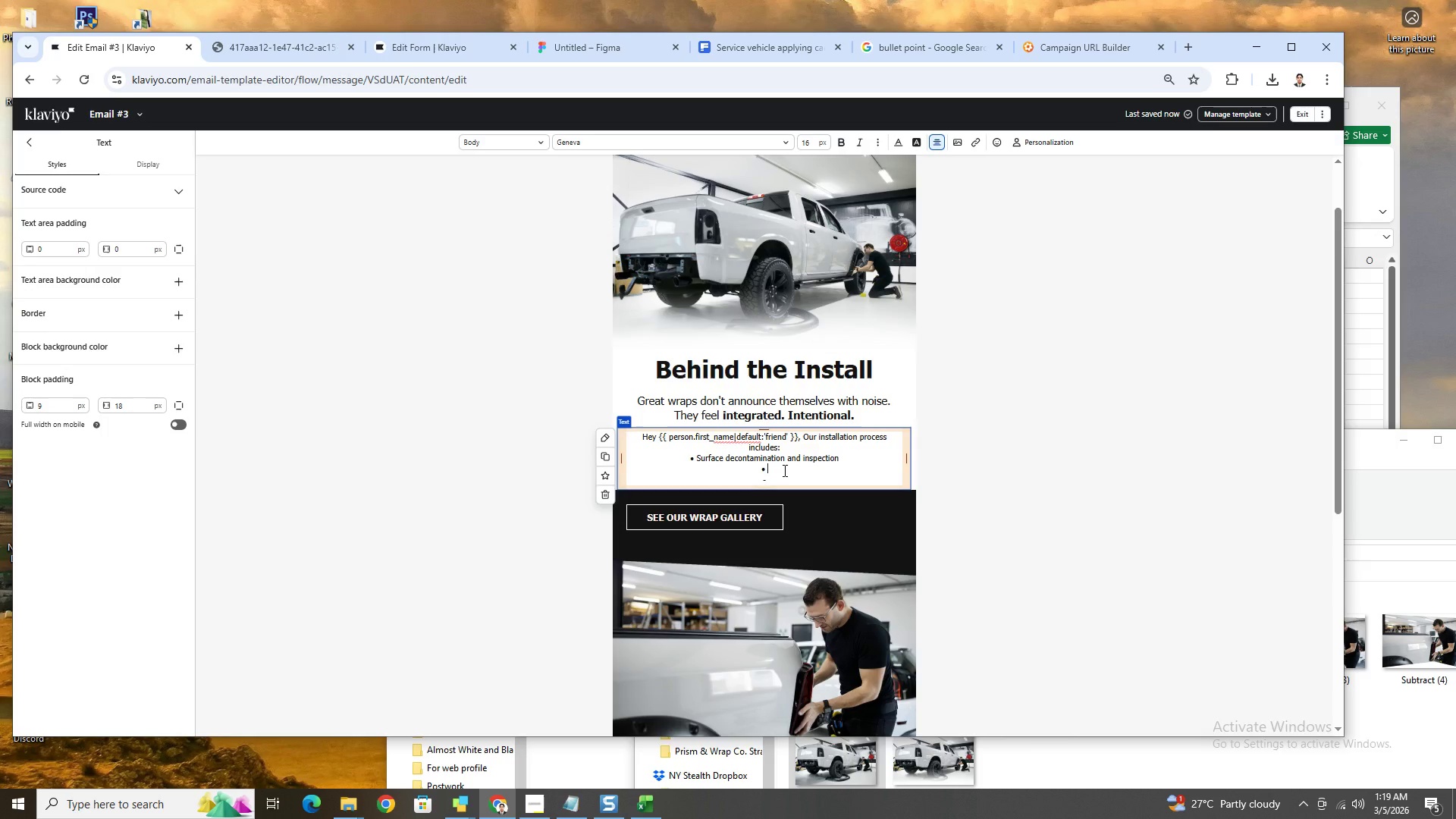 
type( Panel alignment mapping)
 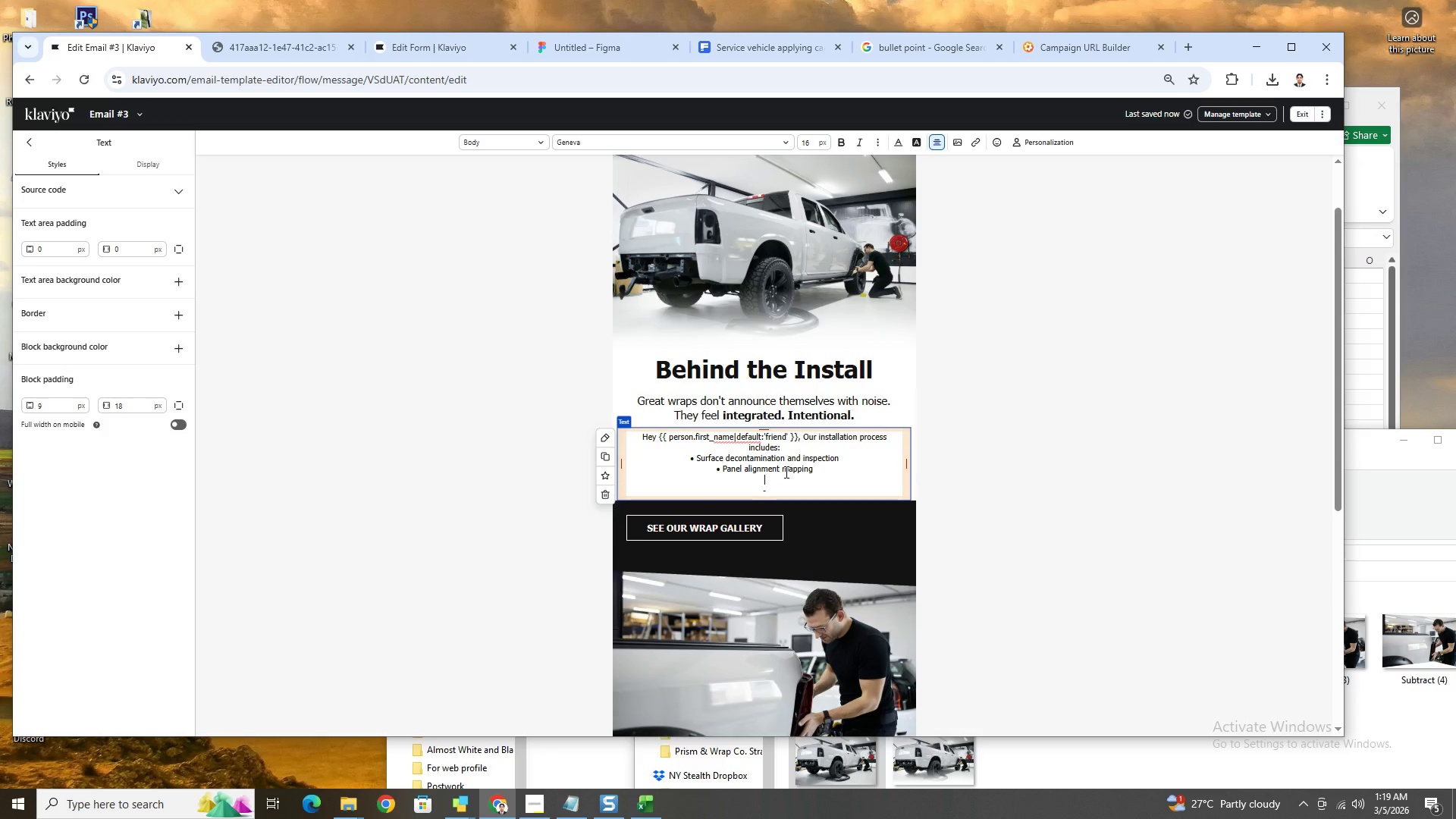 
key(Enter)
 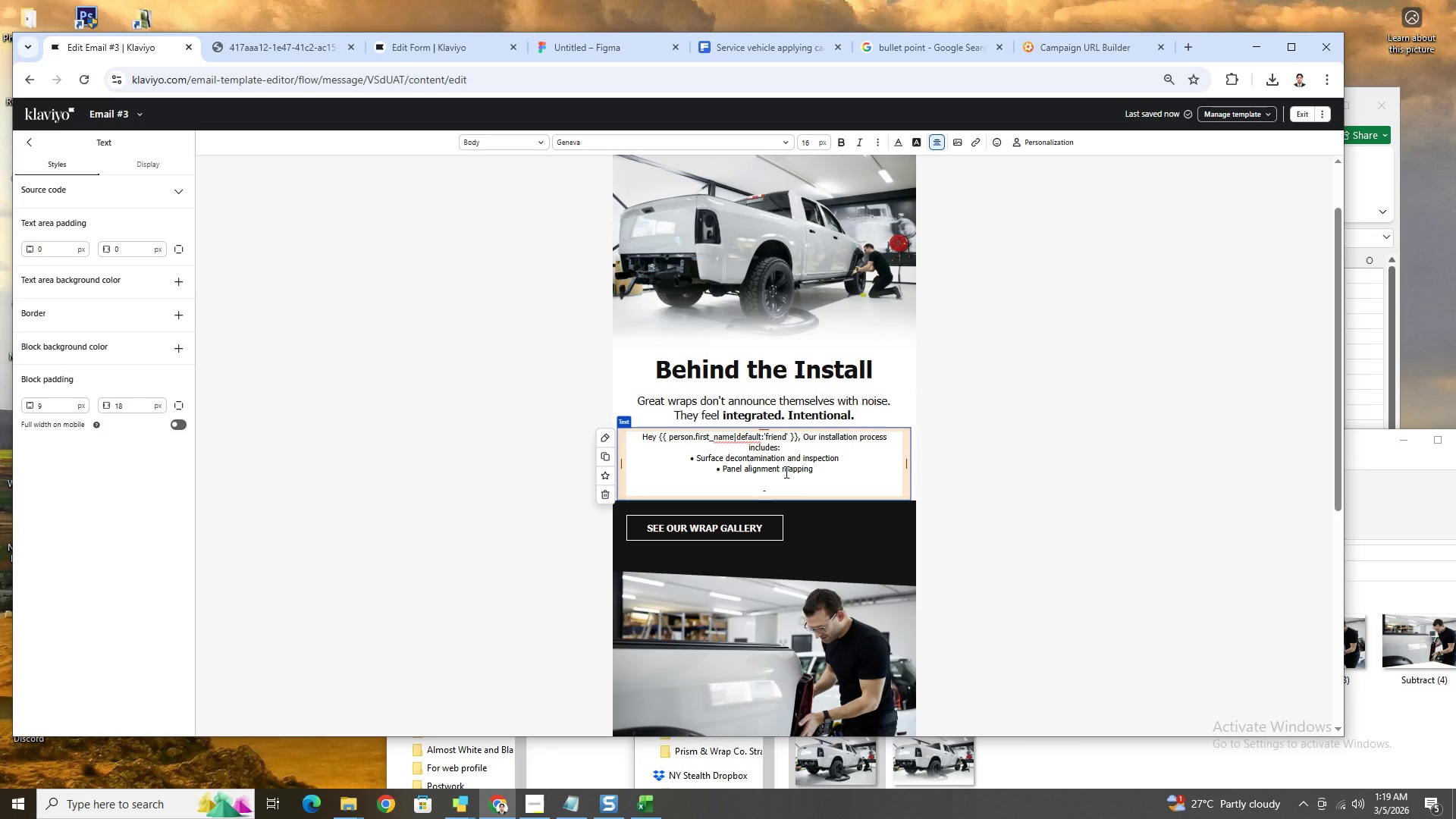 
key(Control+V)
 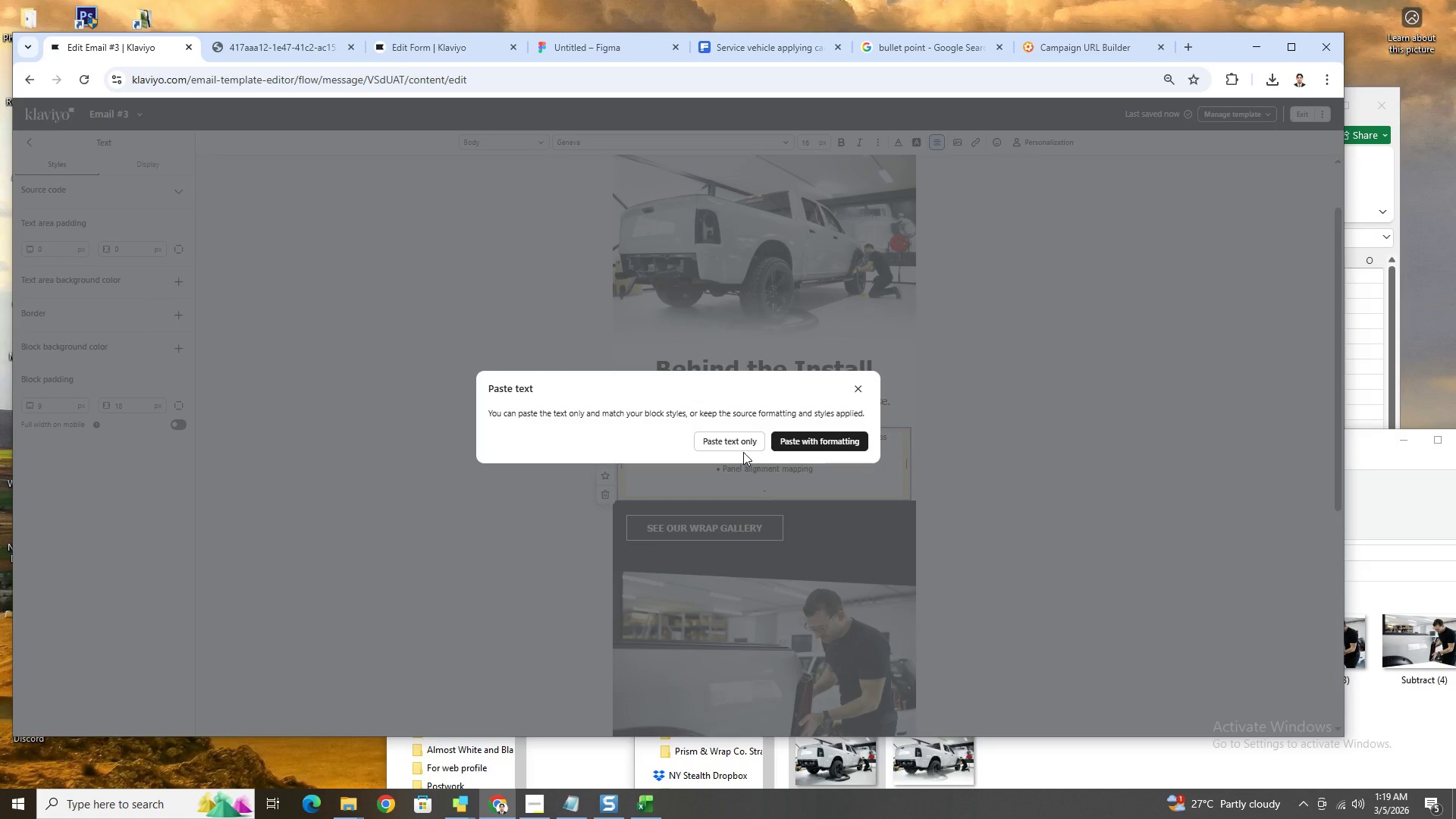 
left_click([733, 447])
 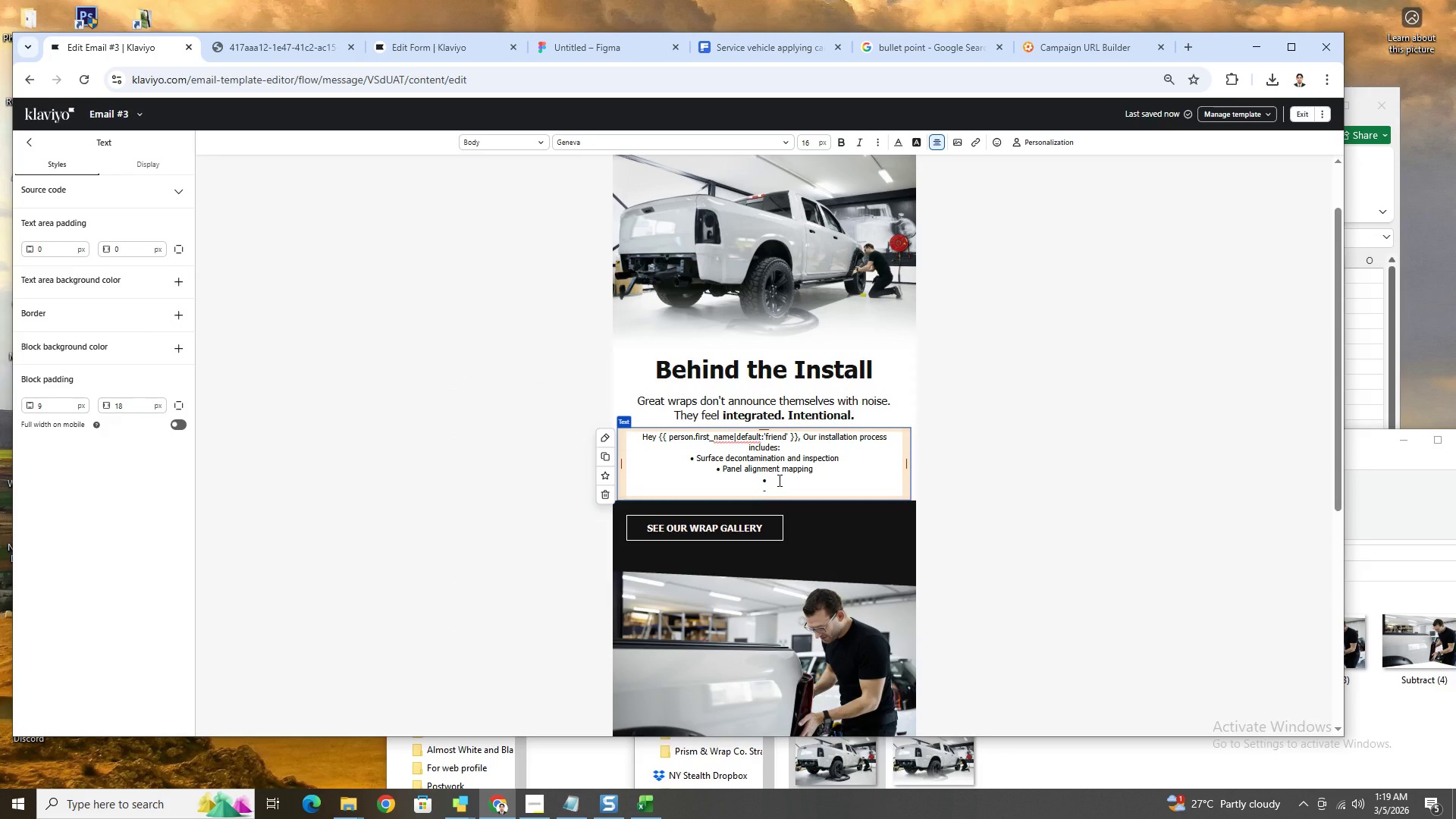 
left_click([778, 480])
 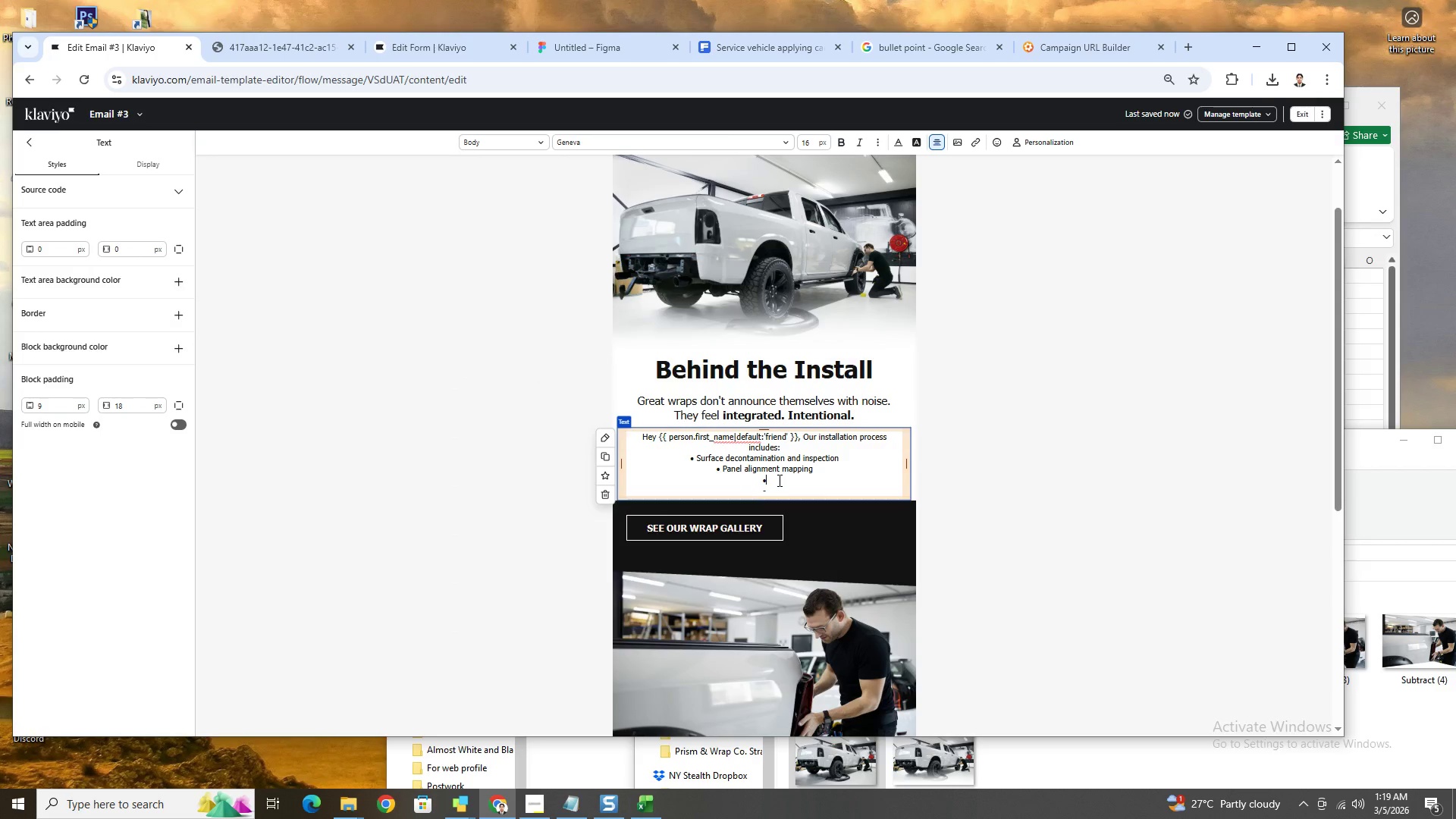 
key(Space)
 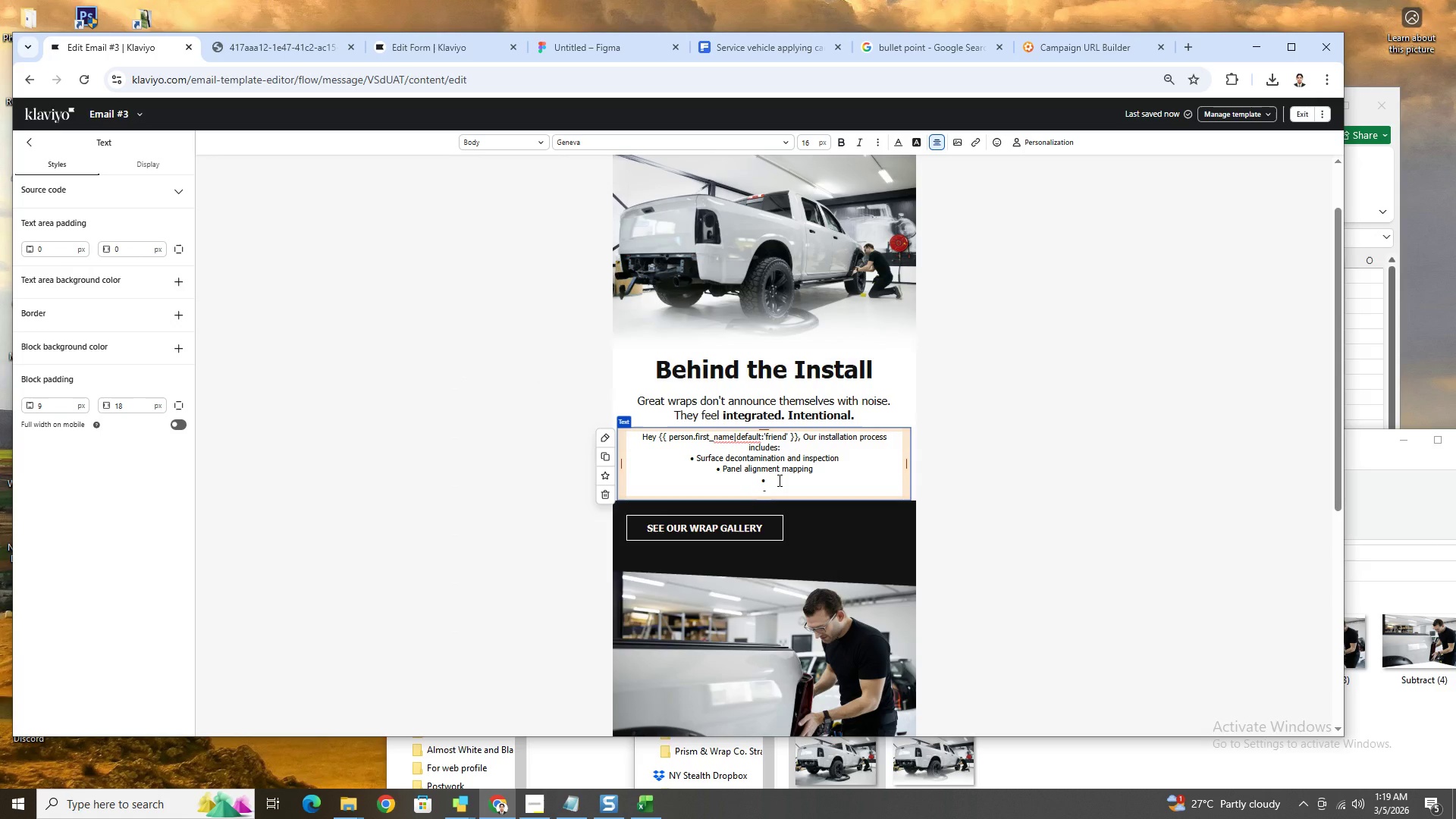 
type(Seam)
key(Backspace)
type(mless curve confor,mity)
key(Backspace)
key(Backspace)
key(Backspace)
key(Backspace)
type(ity)
 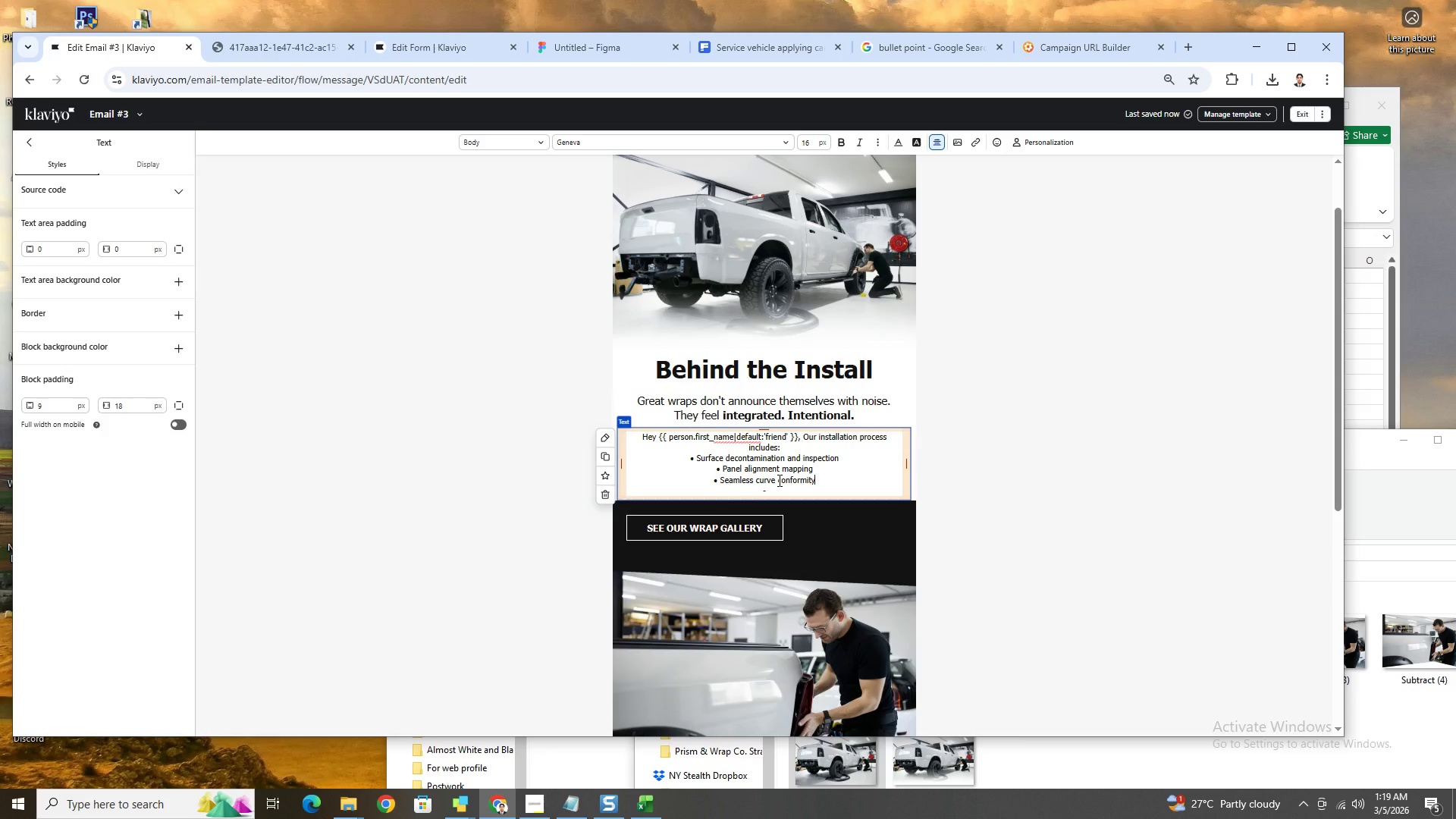 
key(Enter)
 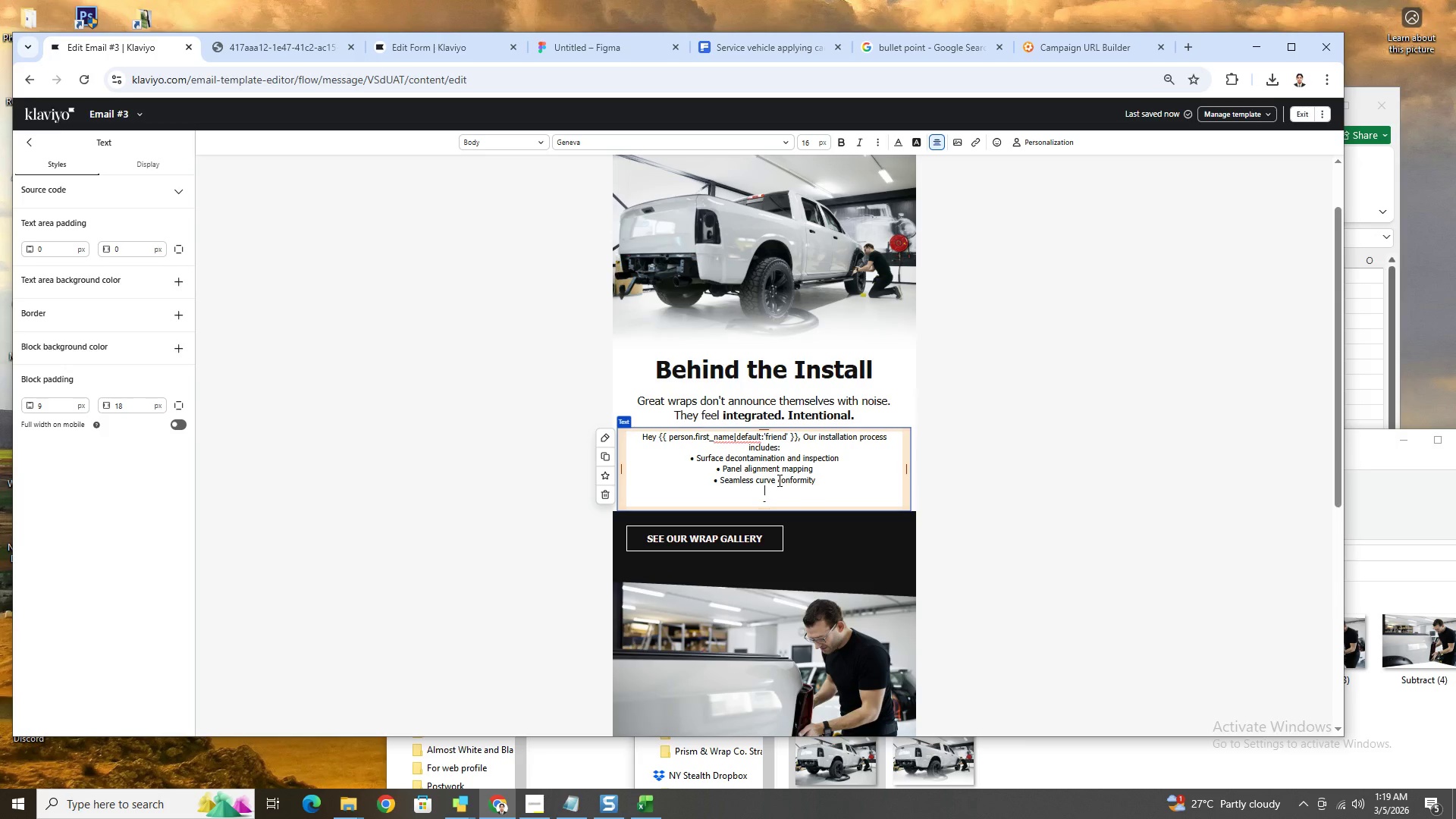 
key(Shift+P)
 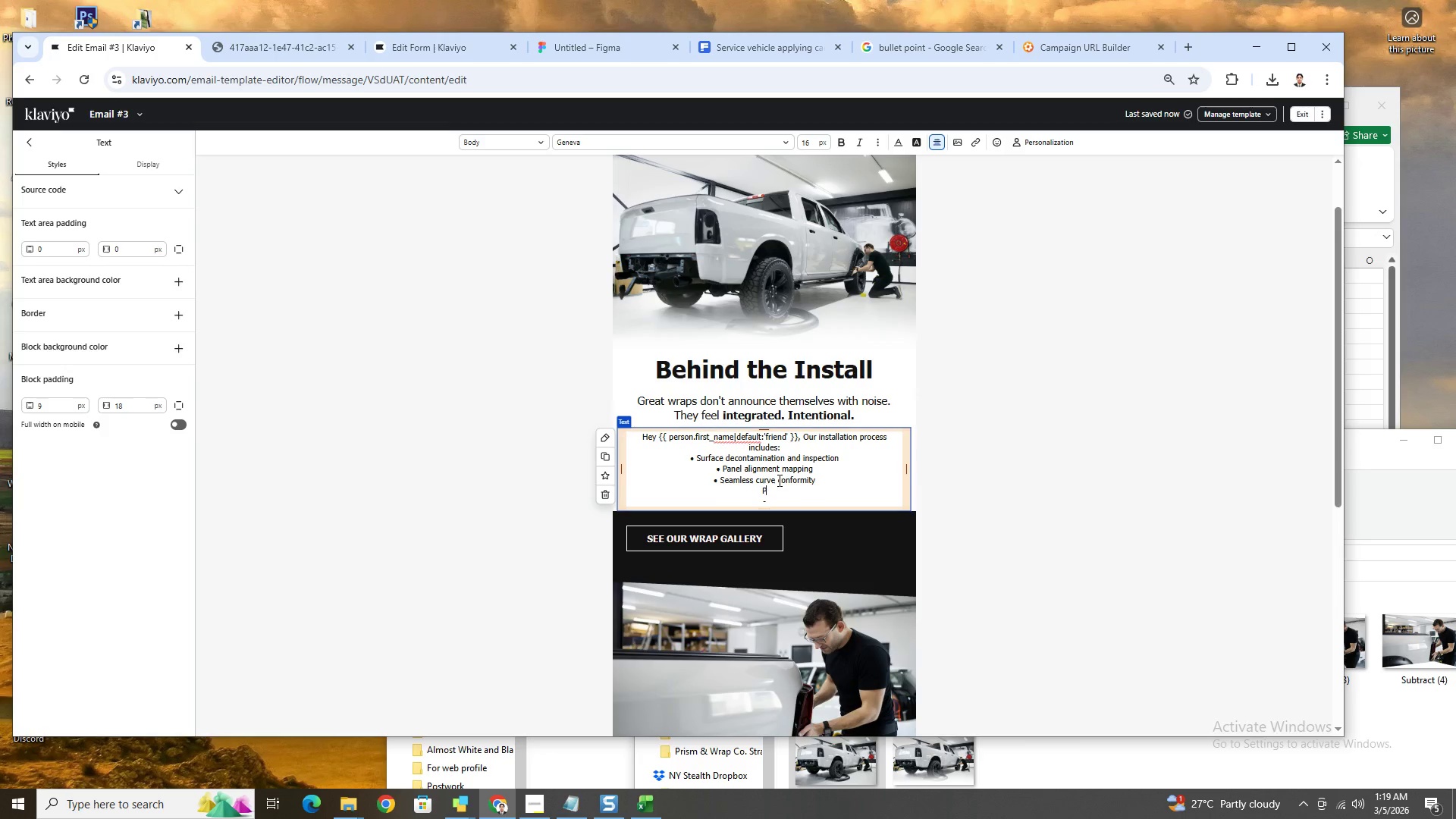 
key(Backspace)
 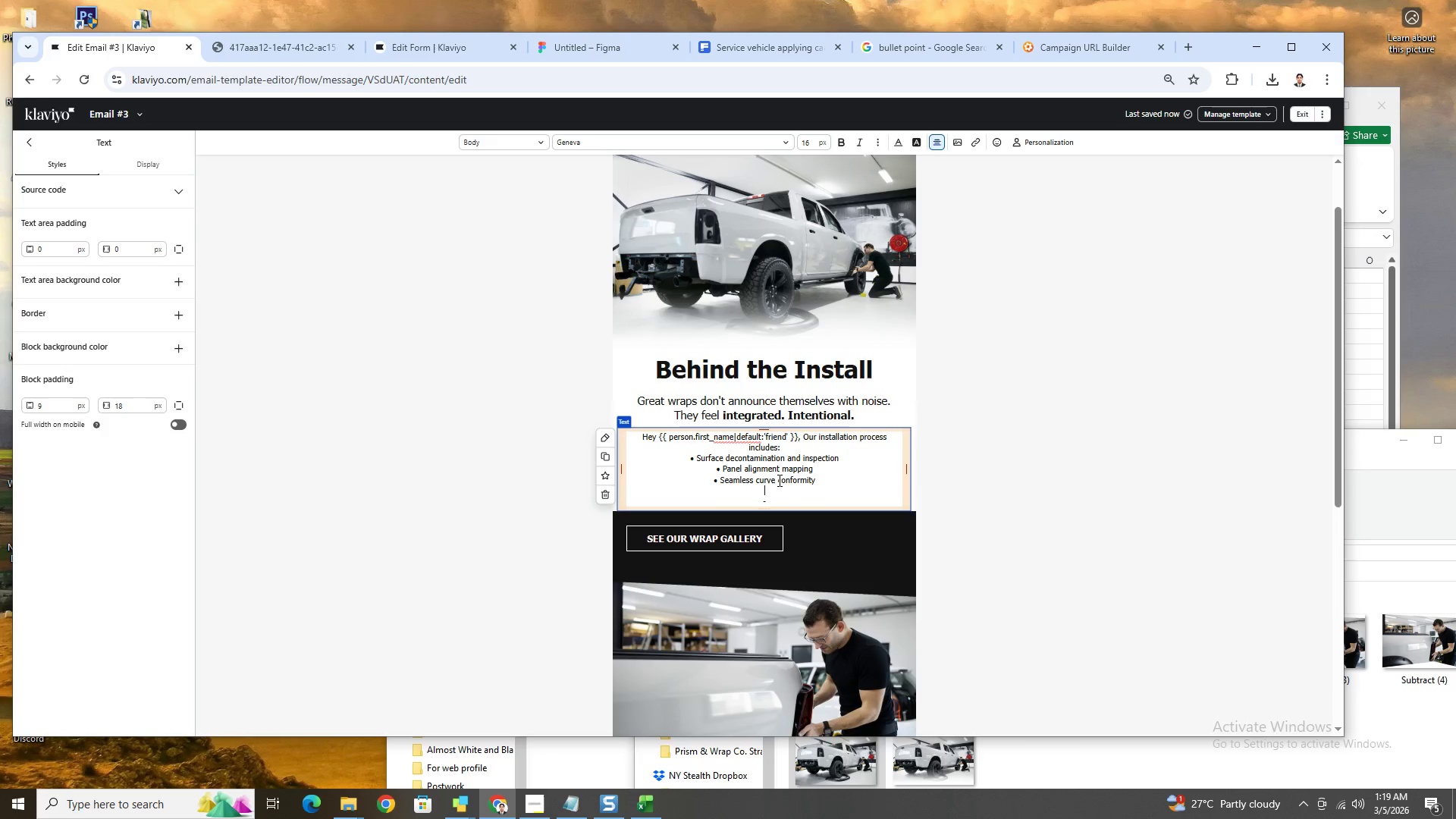 
key(Control+V)
 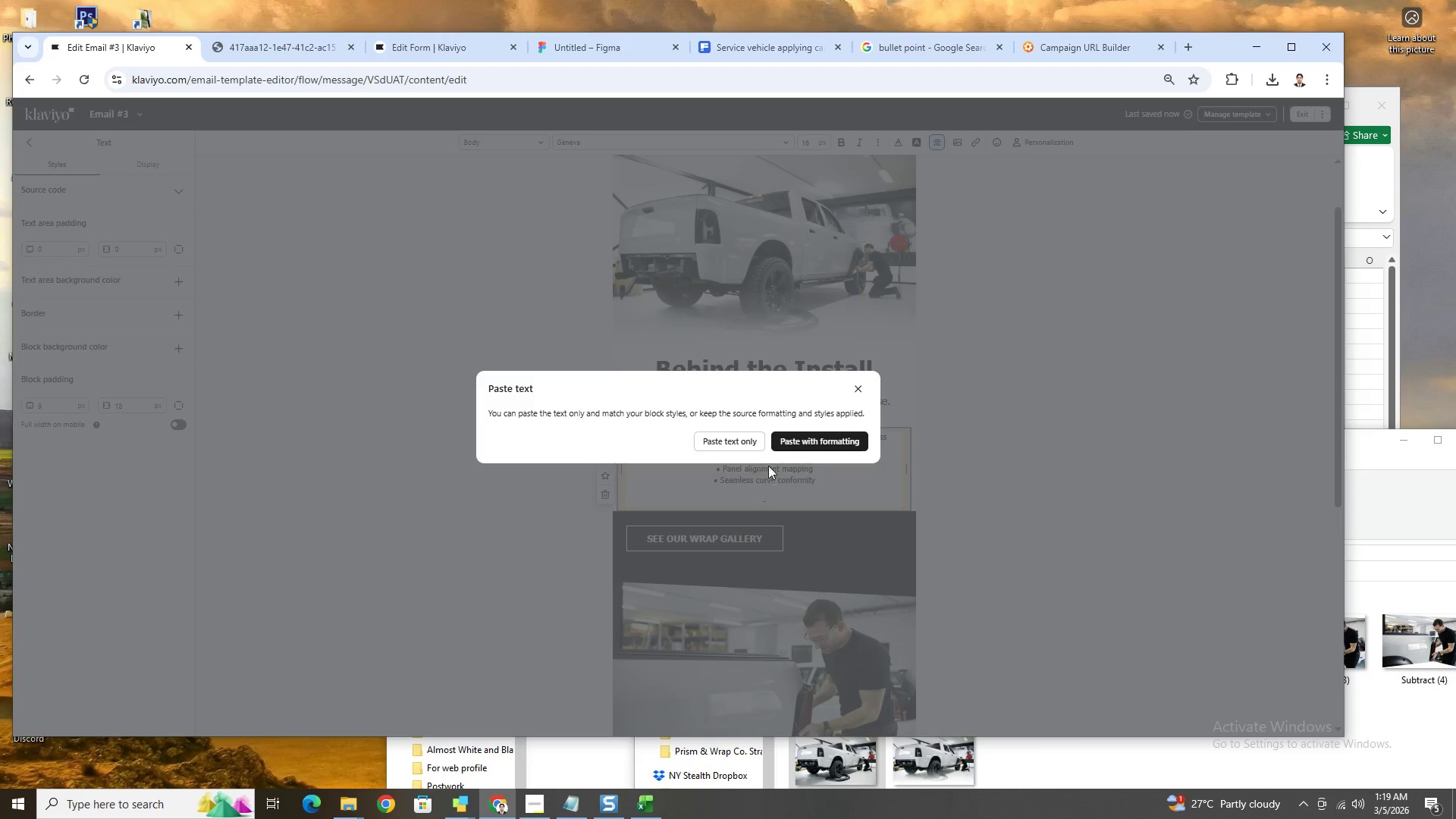 
left_click([748, 441])
 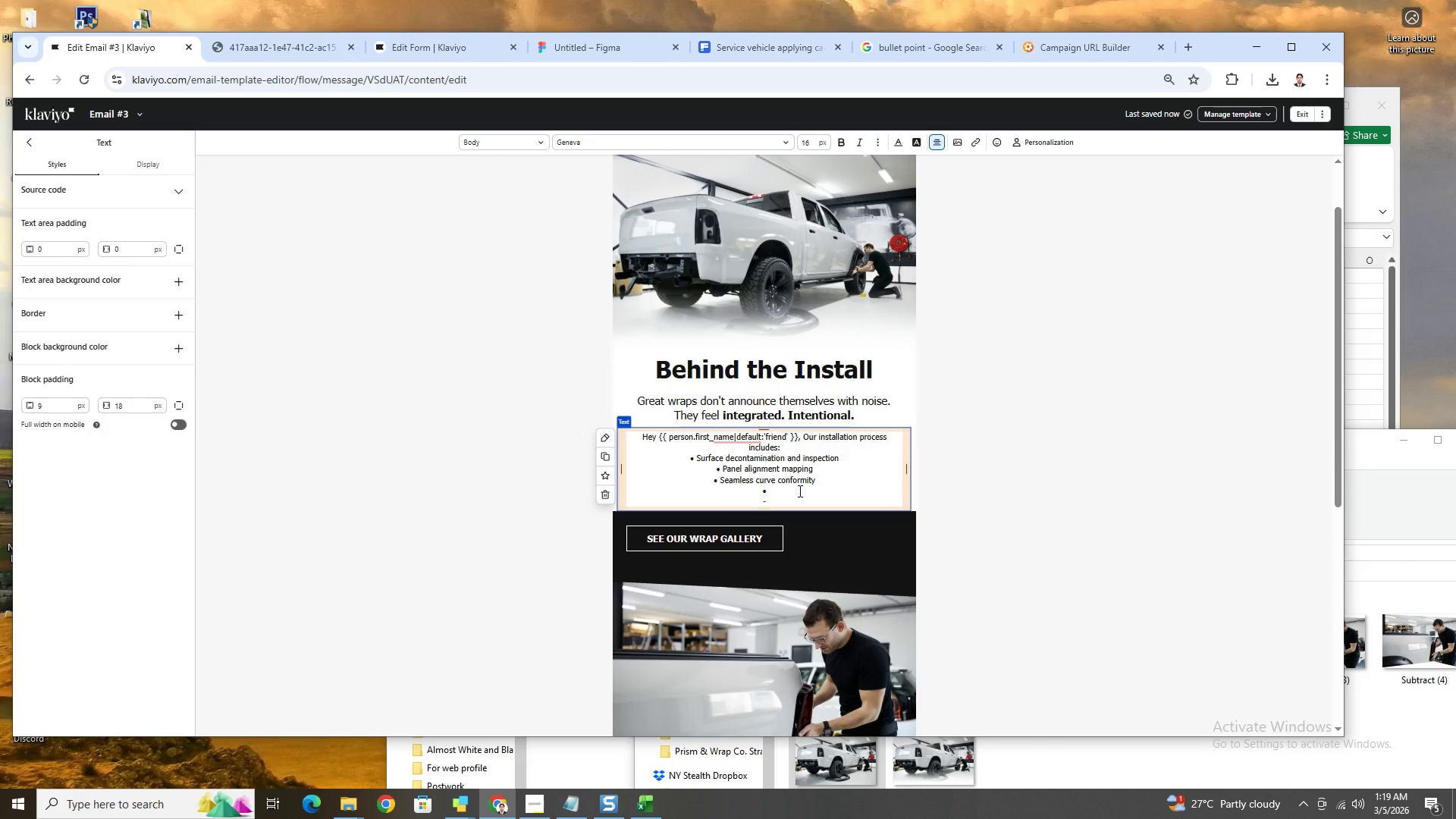 
left_click([799, 491])
 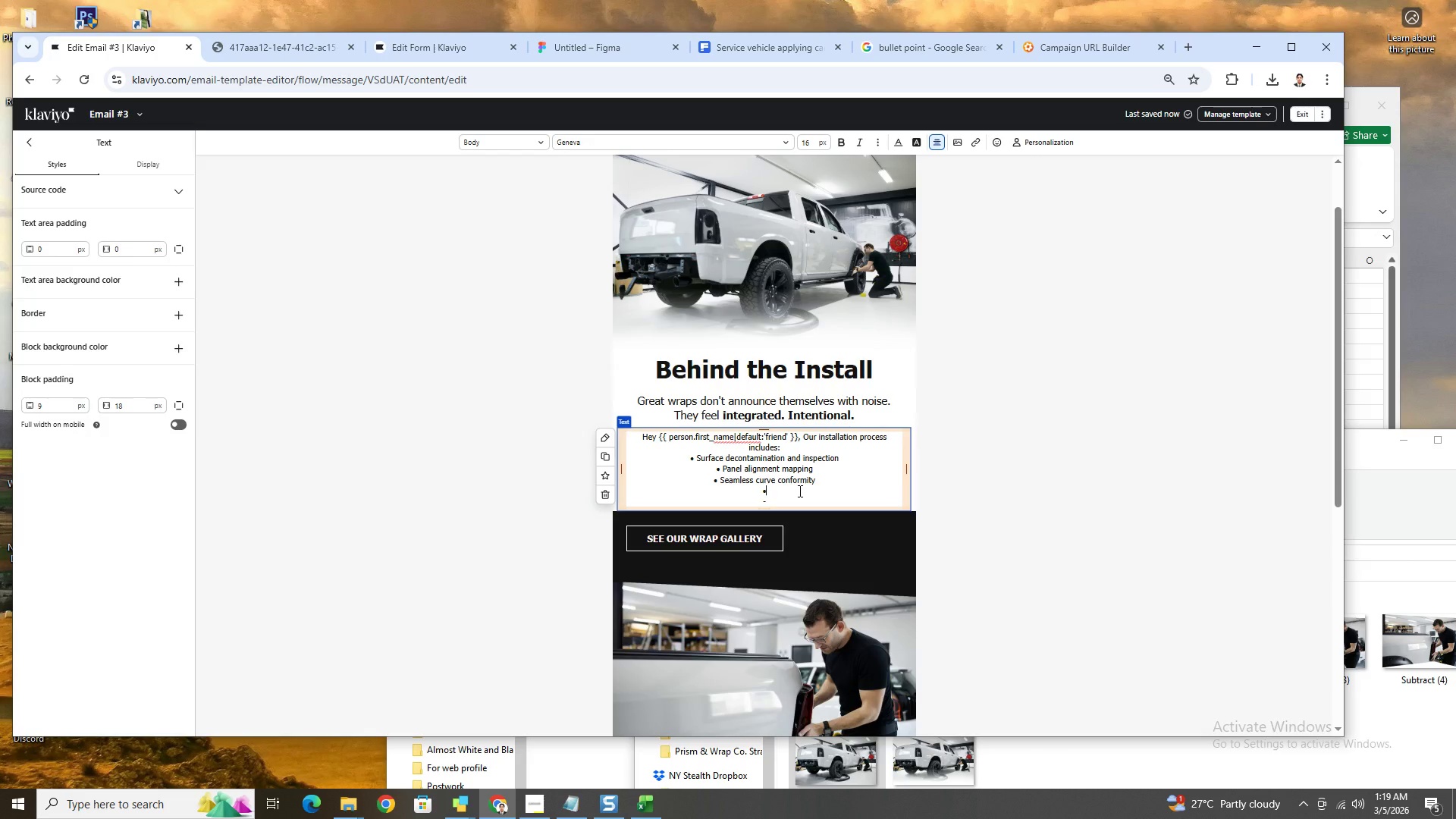 
type( Post)
key(Backspace)
type(-install curing and inspection)
 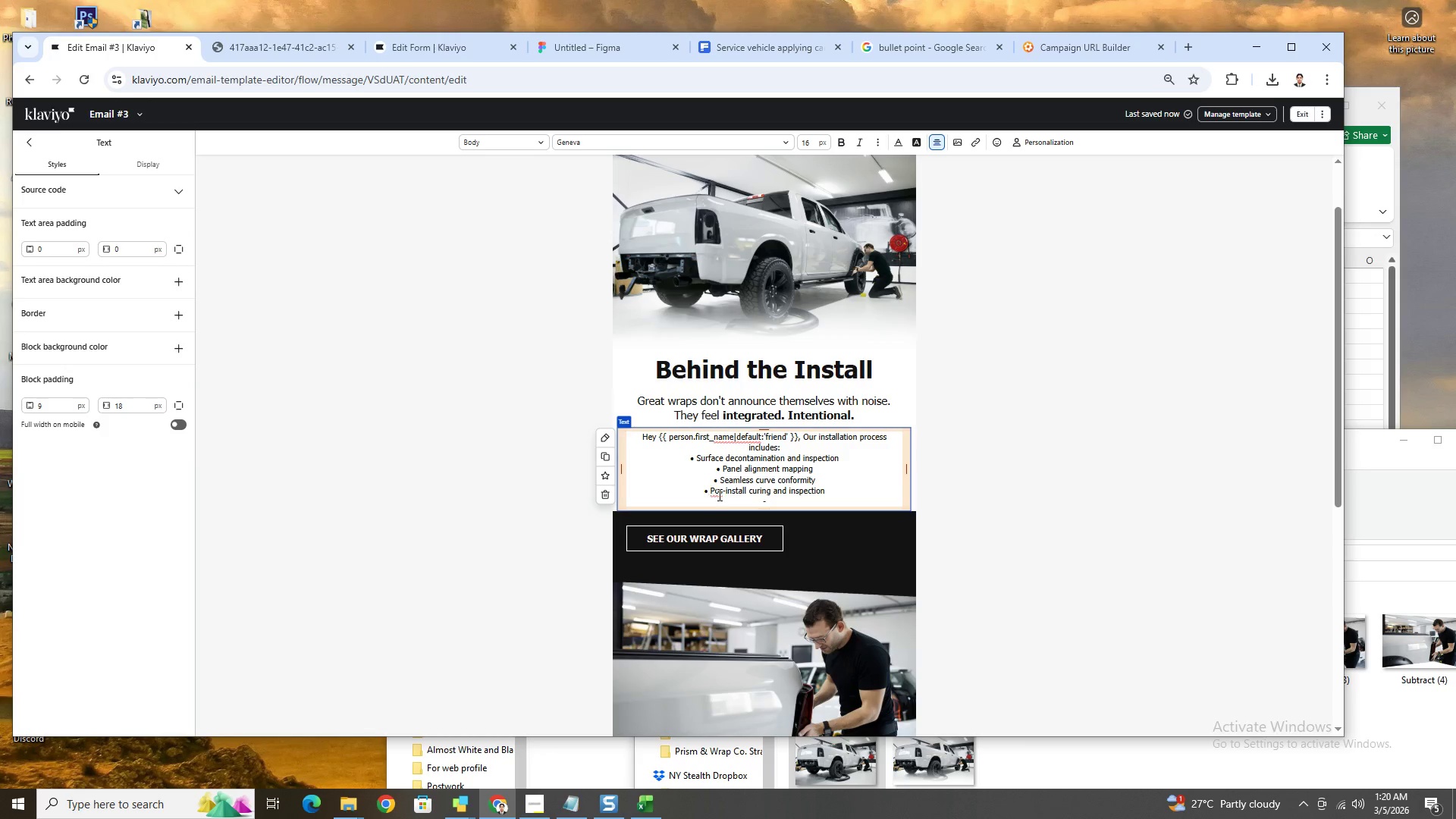 
left_click([721, 492])
 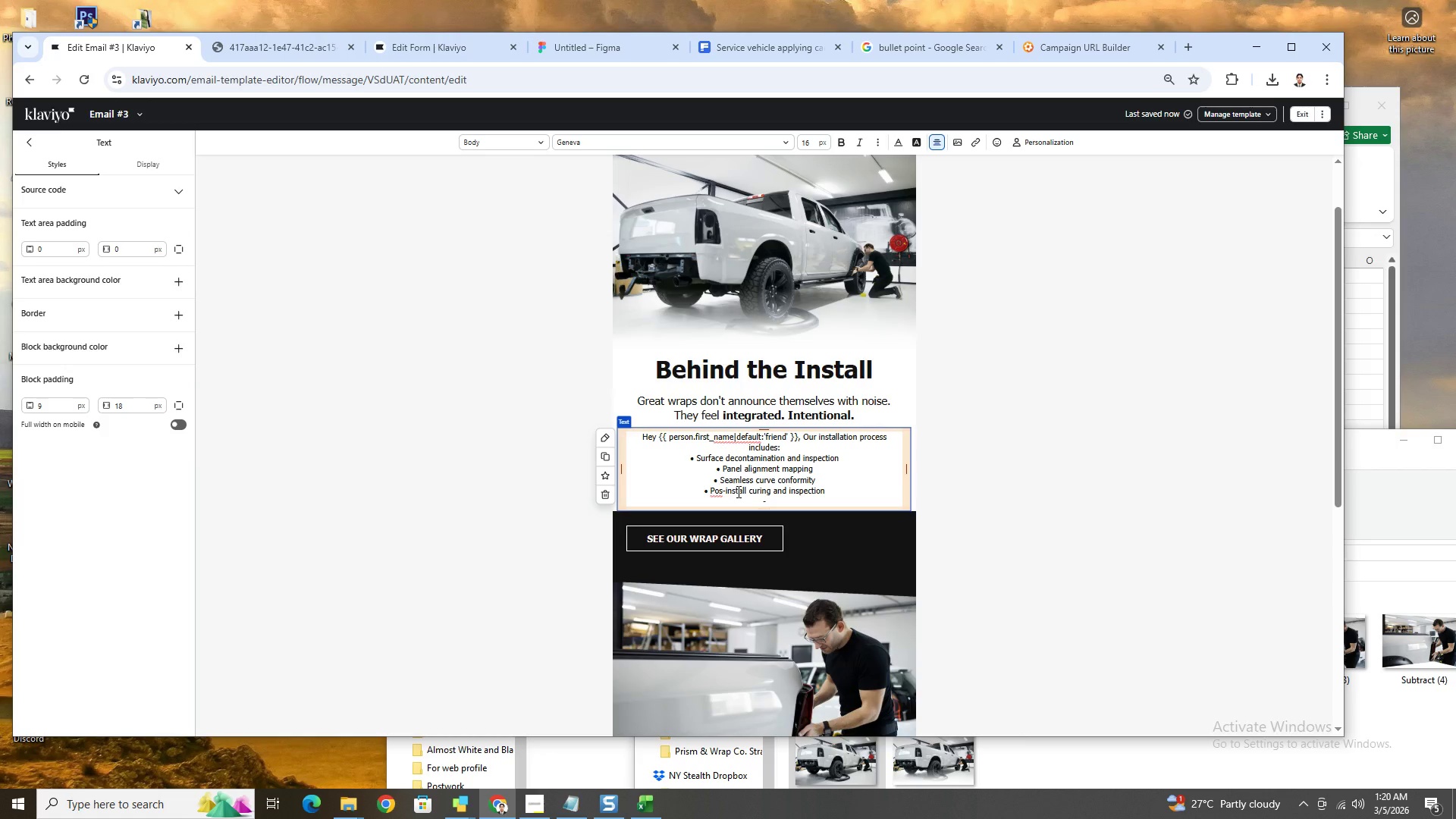 
key(T)
 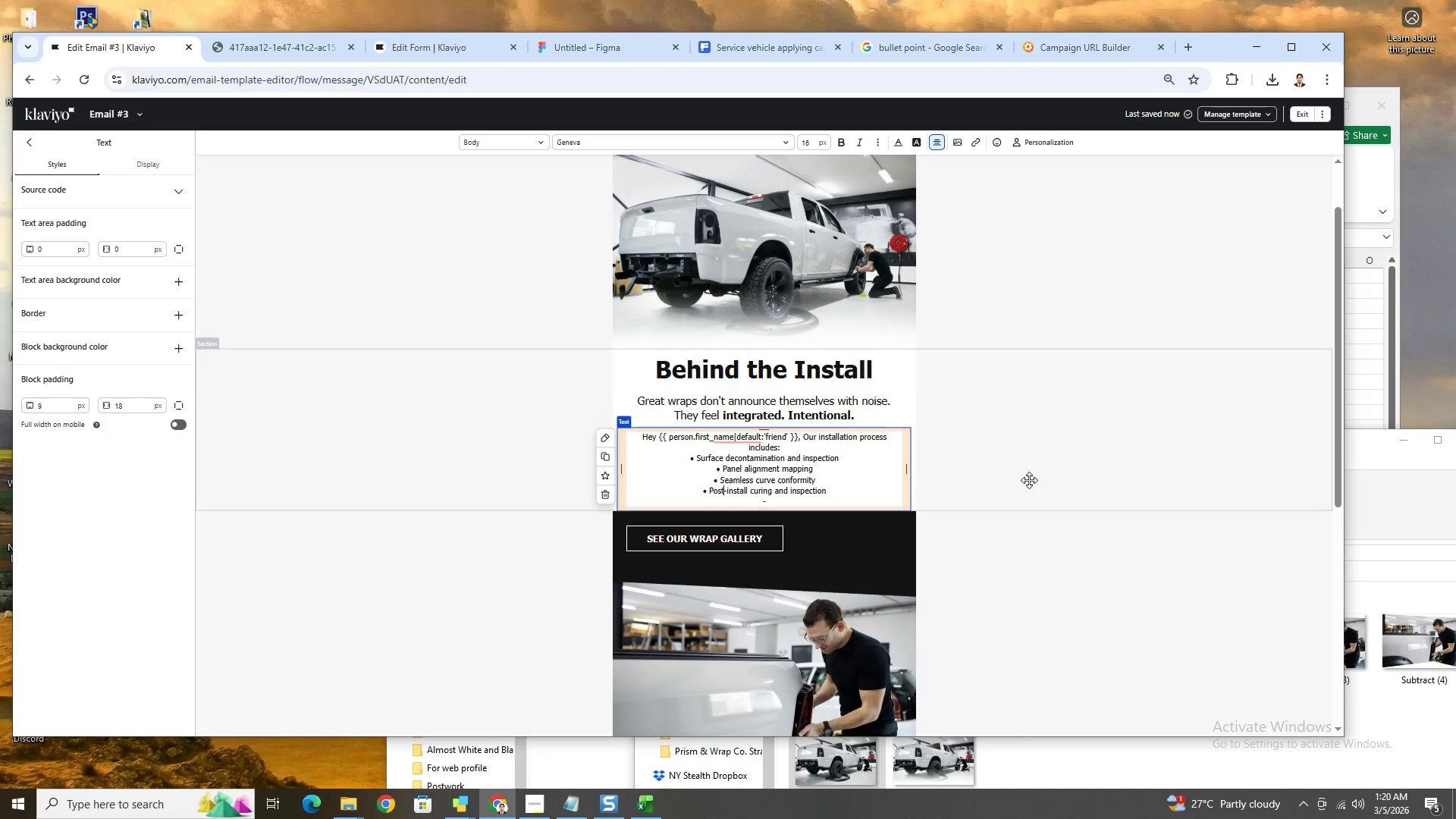 
left_click([1066, 482])
 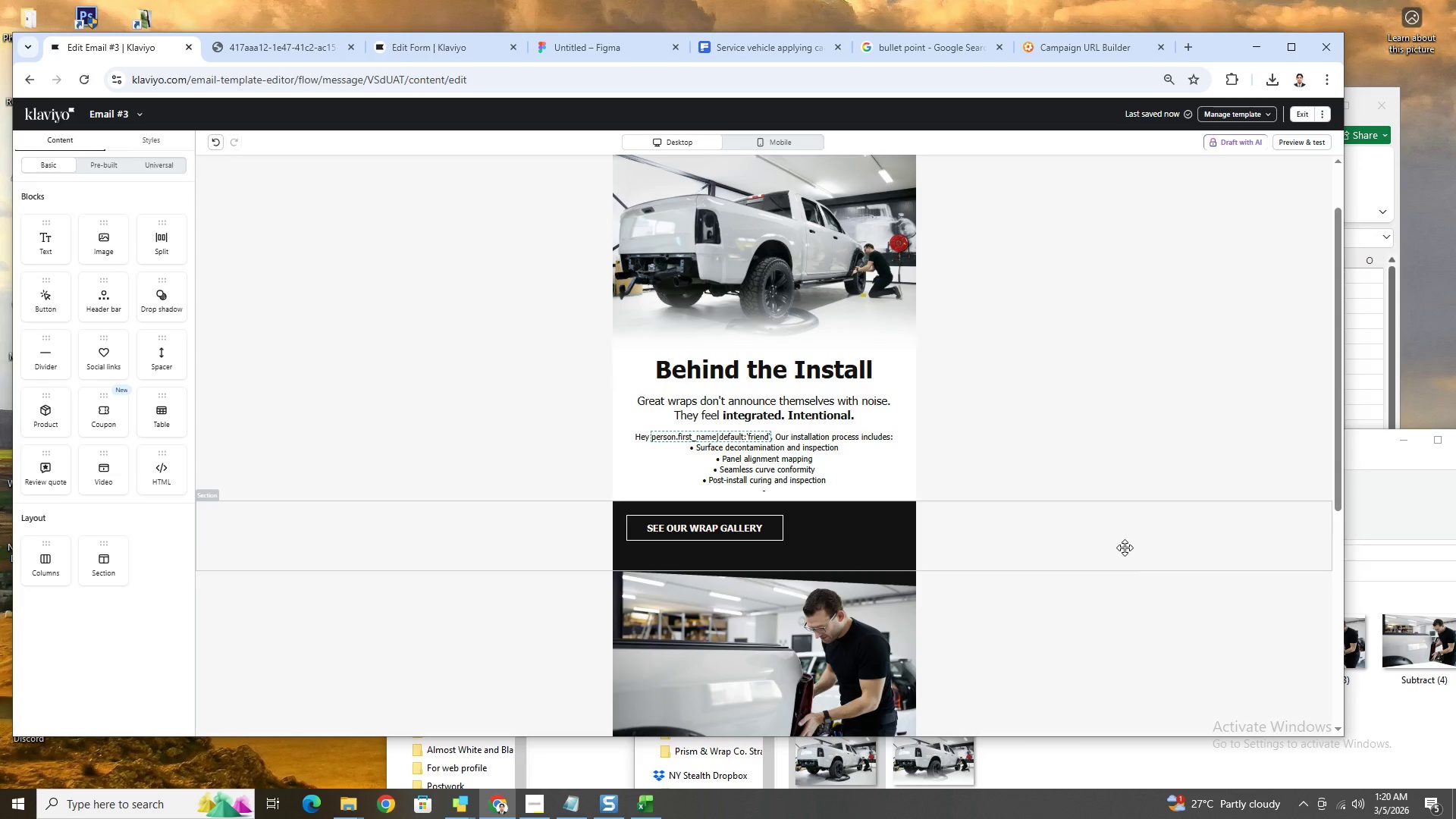 
wait(7.03)
 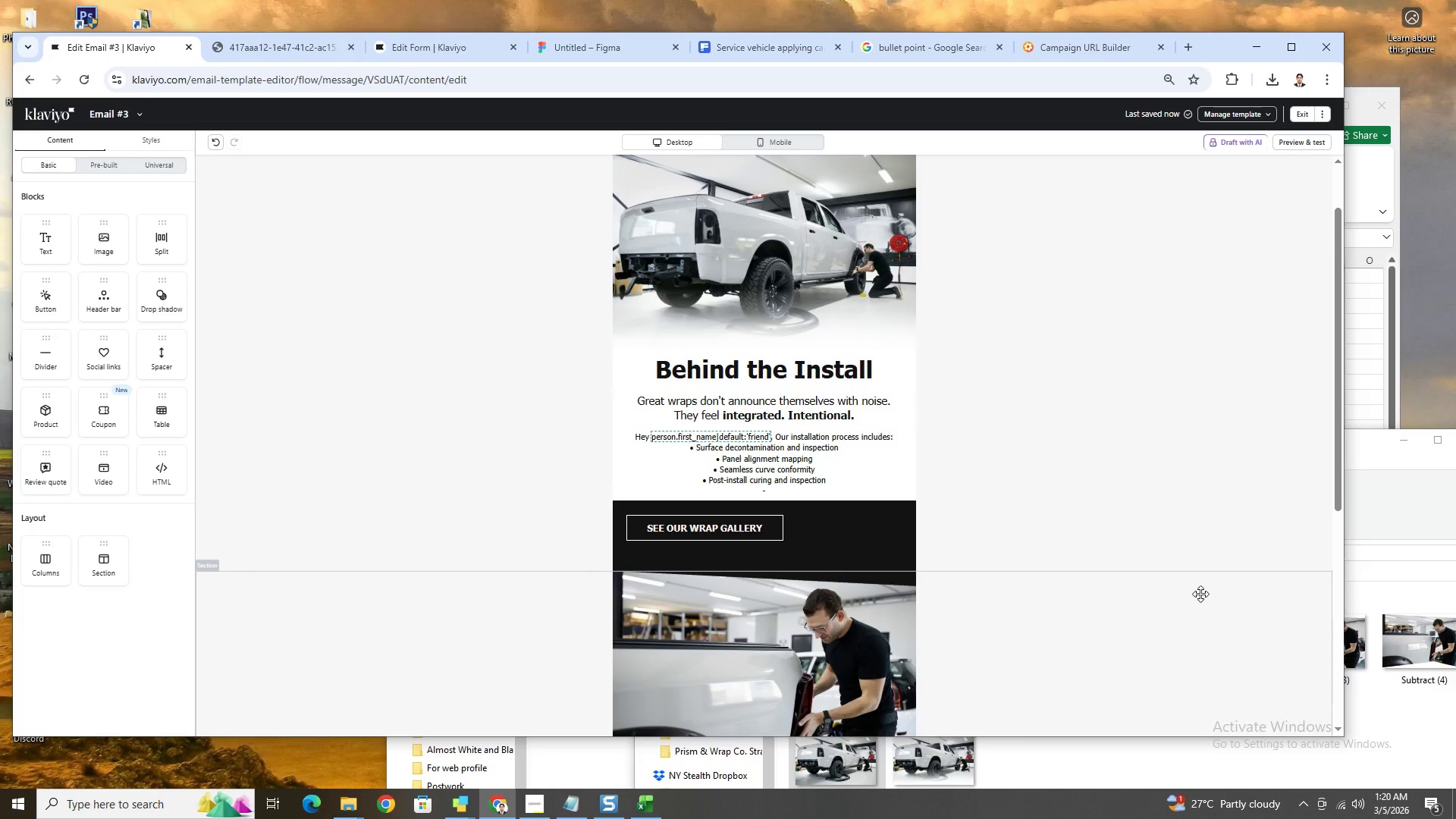 
scroll: coordinate [1147, 557], scroll_direction: down, amount: 6.0
 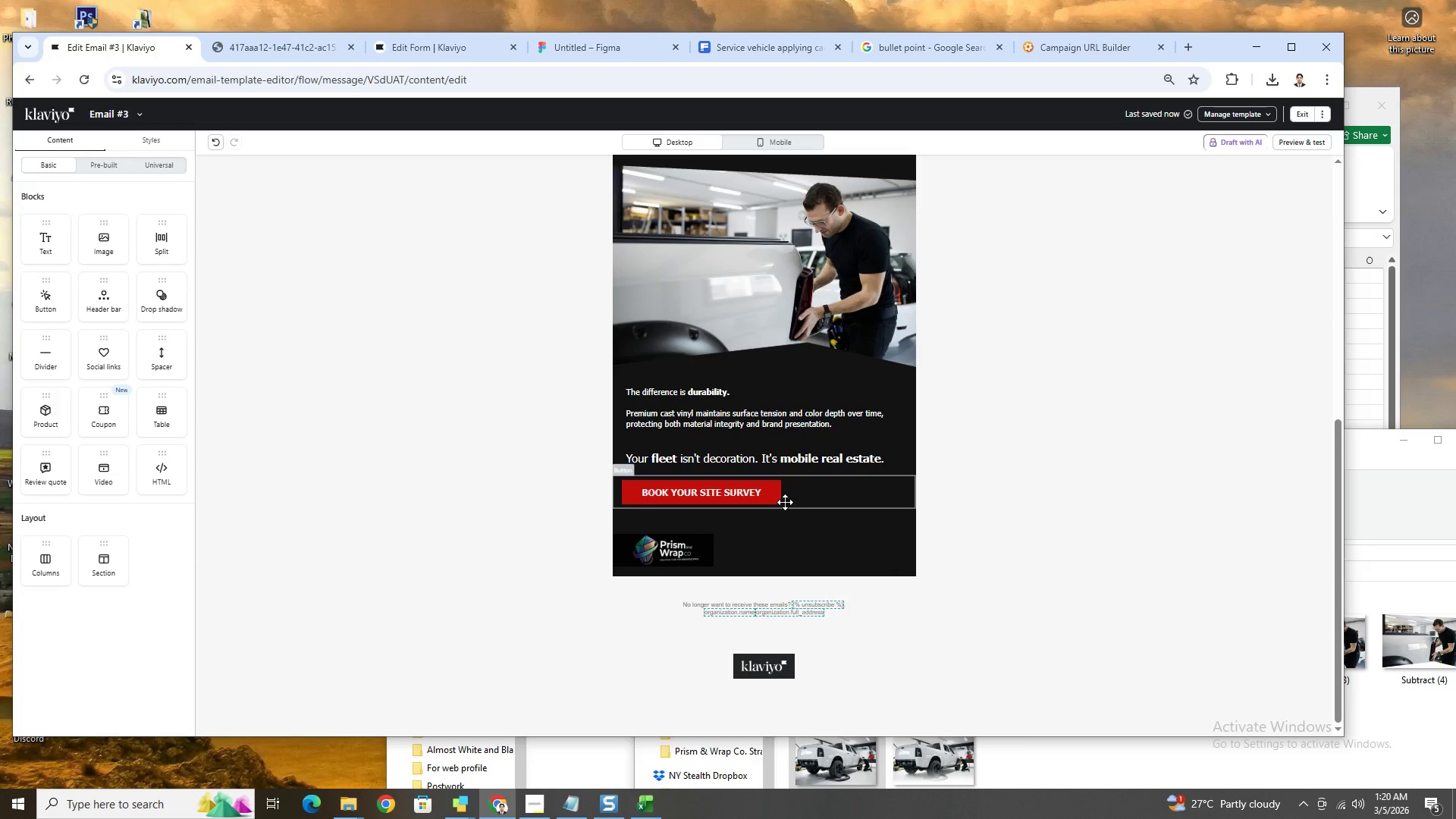 
left_click([781, 491])
 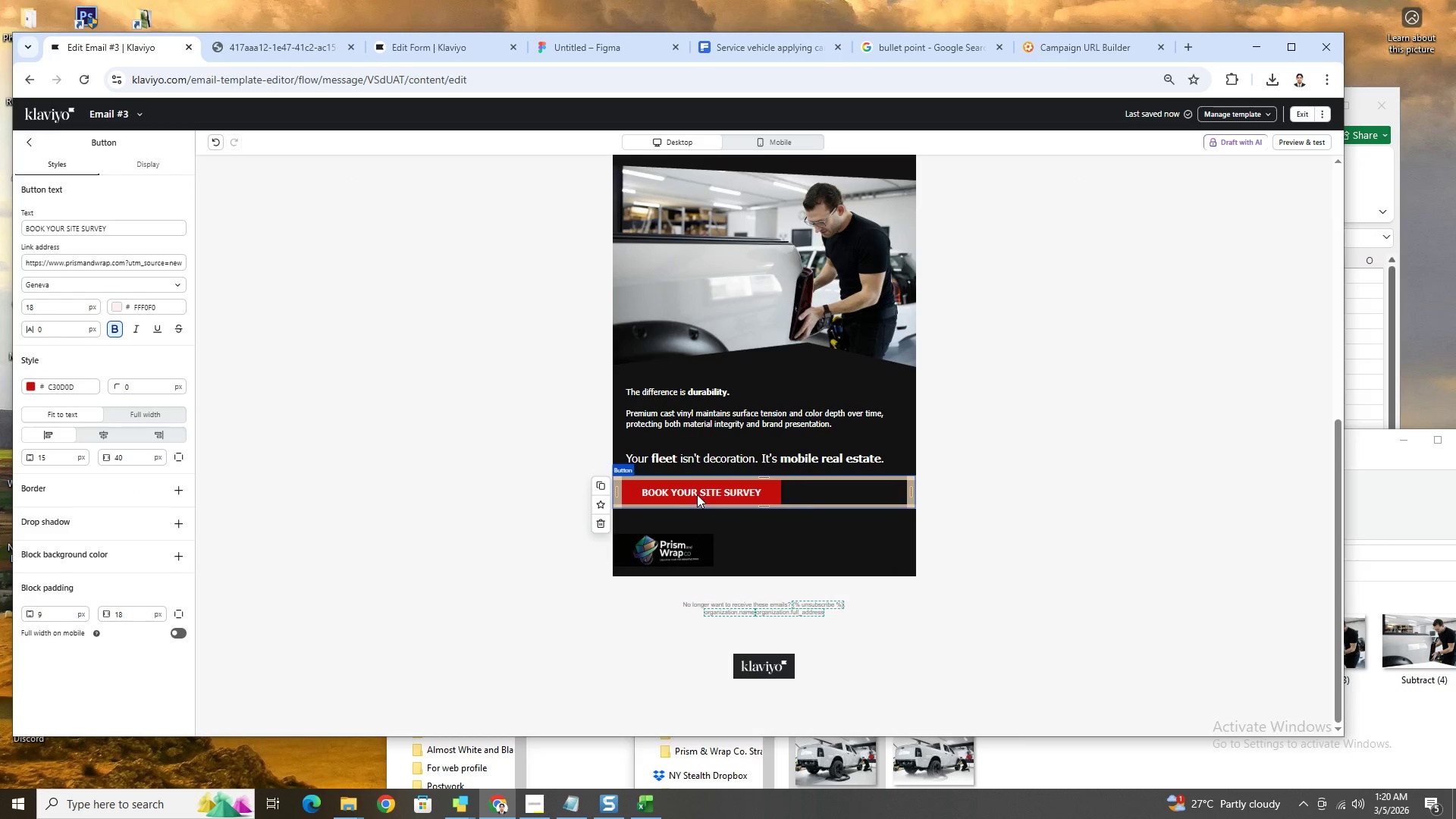 
scroll: coordinate [827, 500], scroll_direction: up, amount: 3.0
 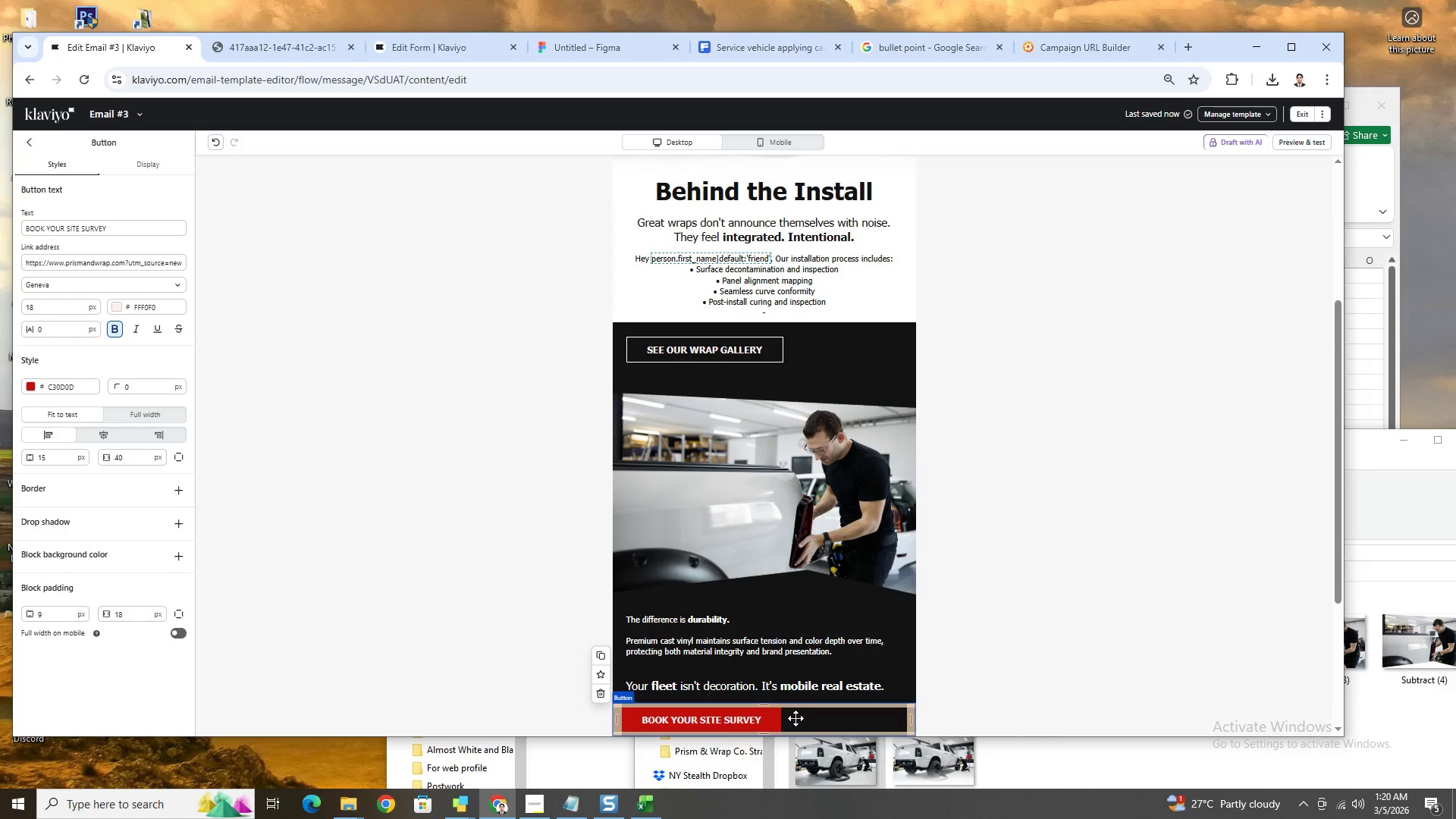 
left_click_drag(start_coordinate=[795, 718], to_coordinate=[858, 317])
 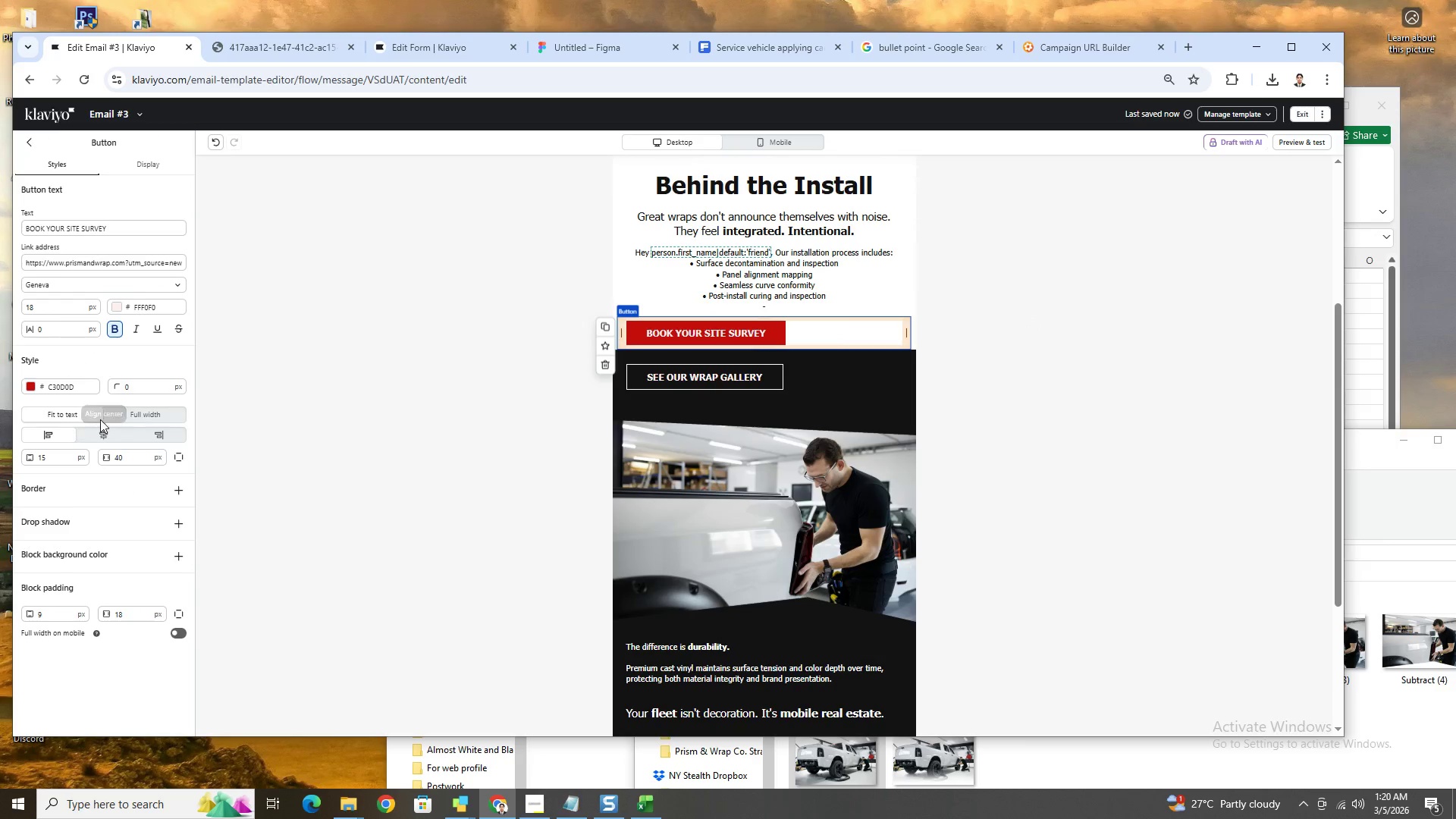 
left_click([93, 435])
 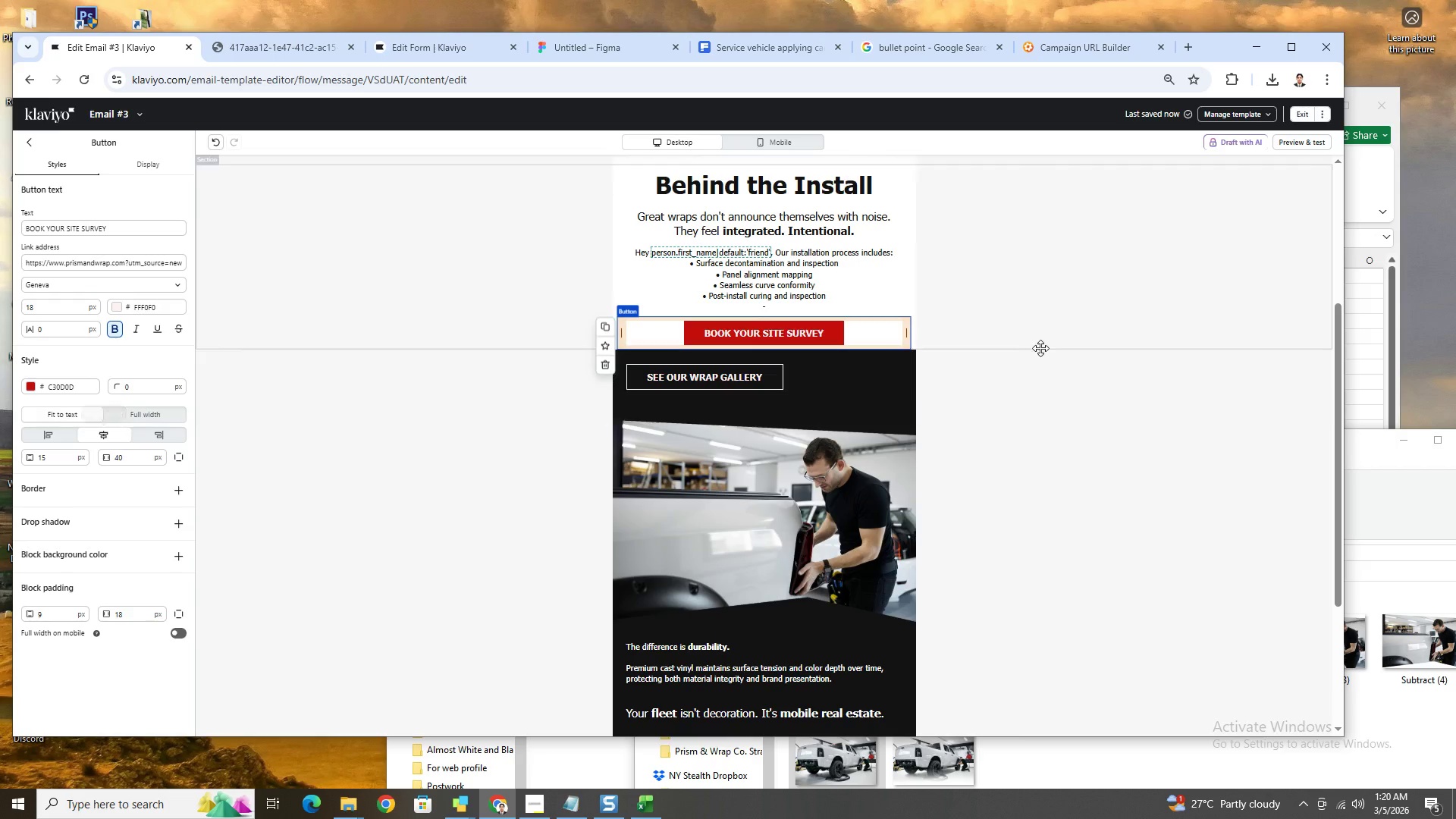 
left_click([1046, 344])
 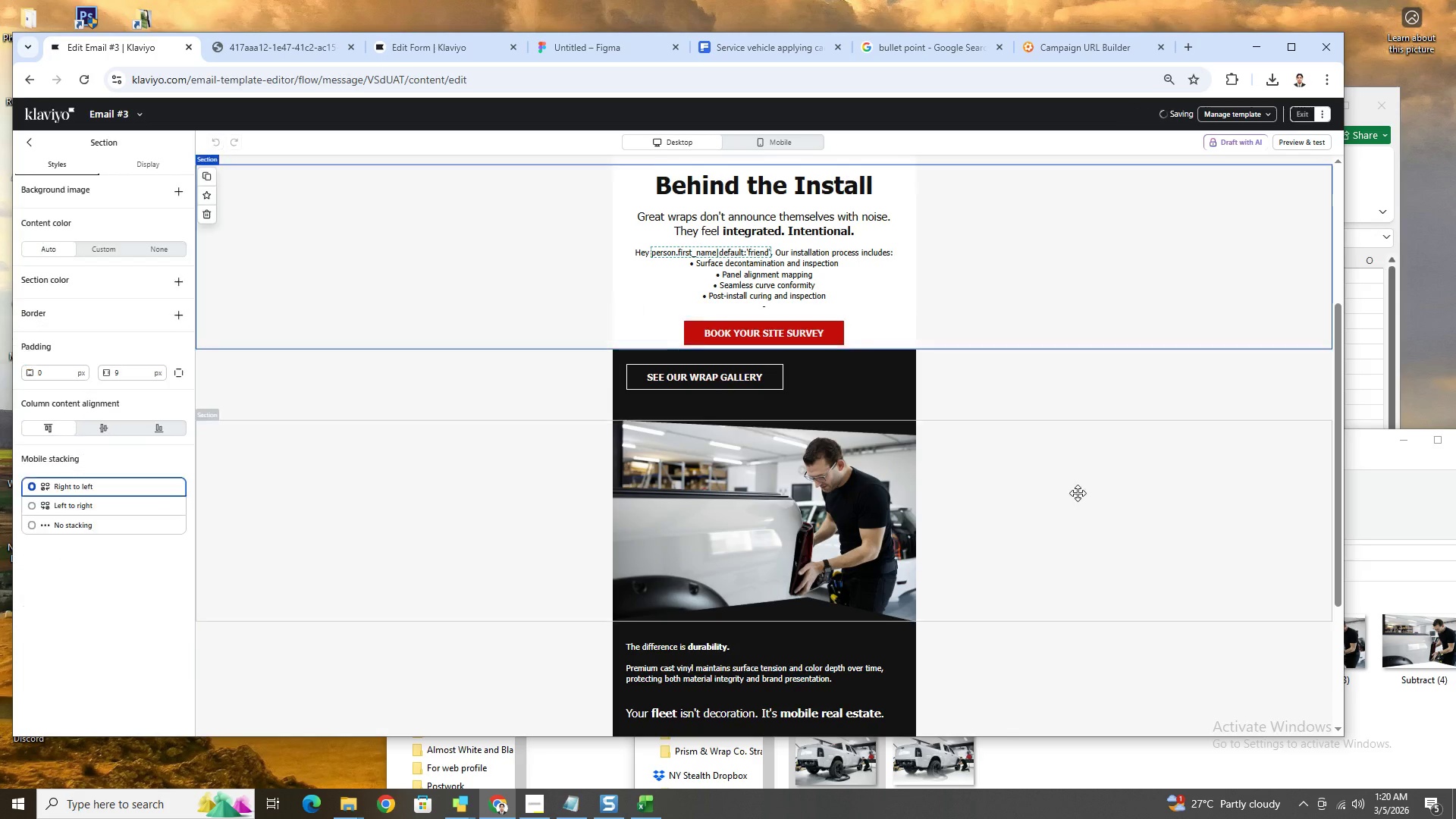 
scroll: coordinate [1080, 501], scroll_direction: up, amount: 4.0
 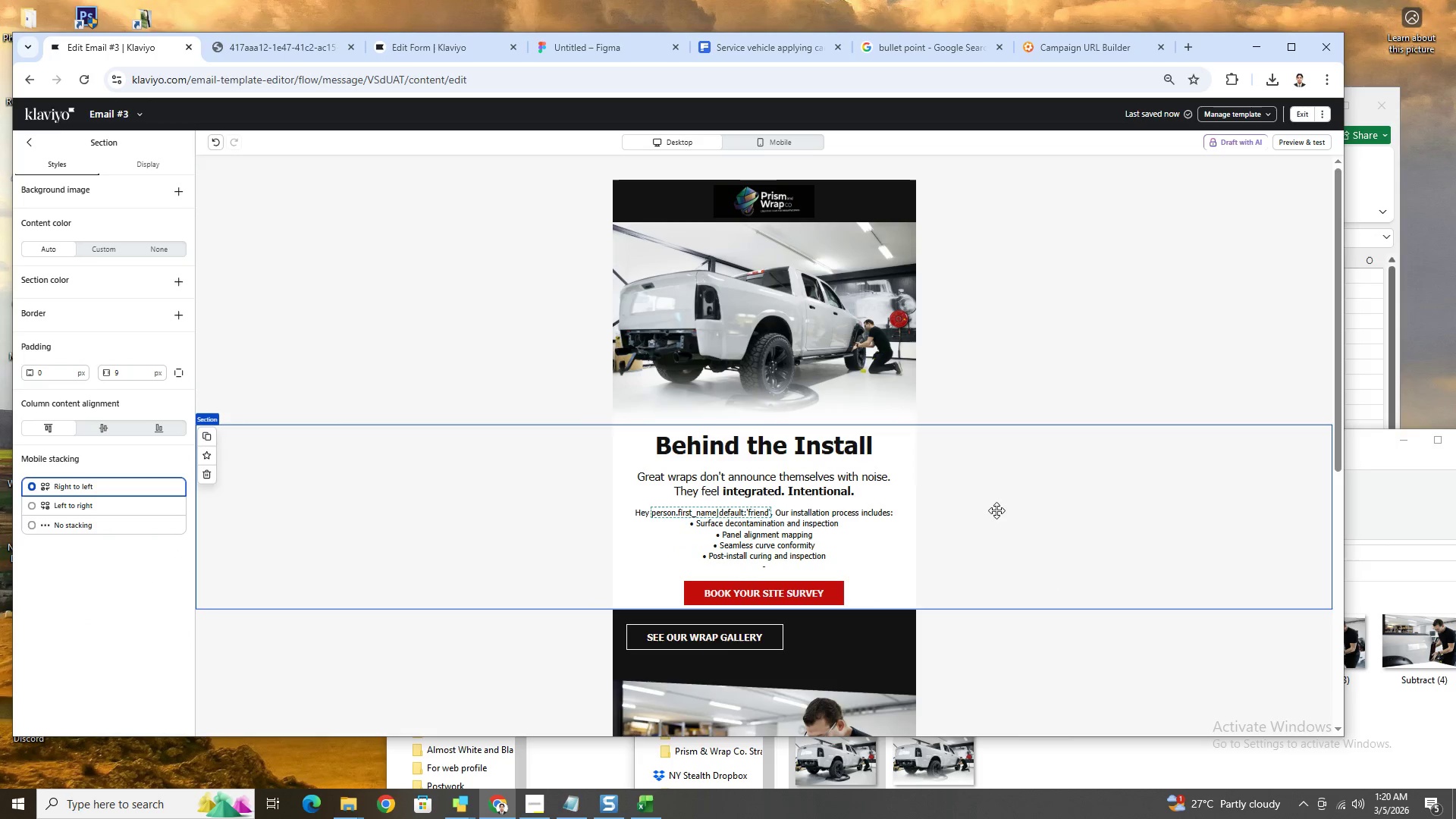 
double_click([786, 513])
 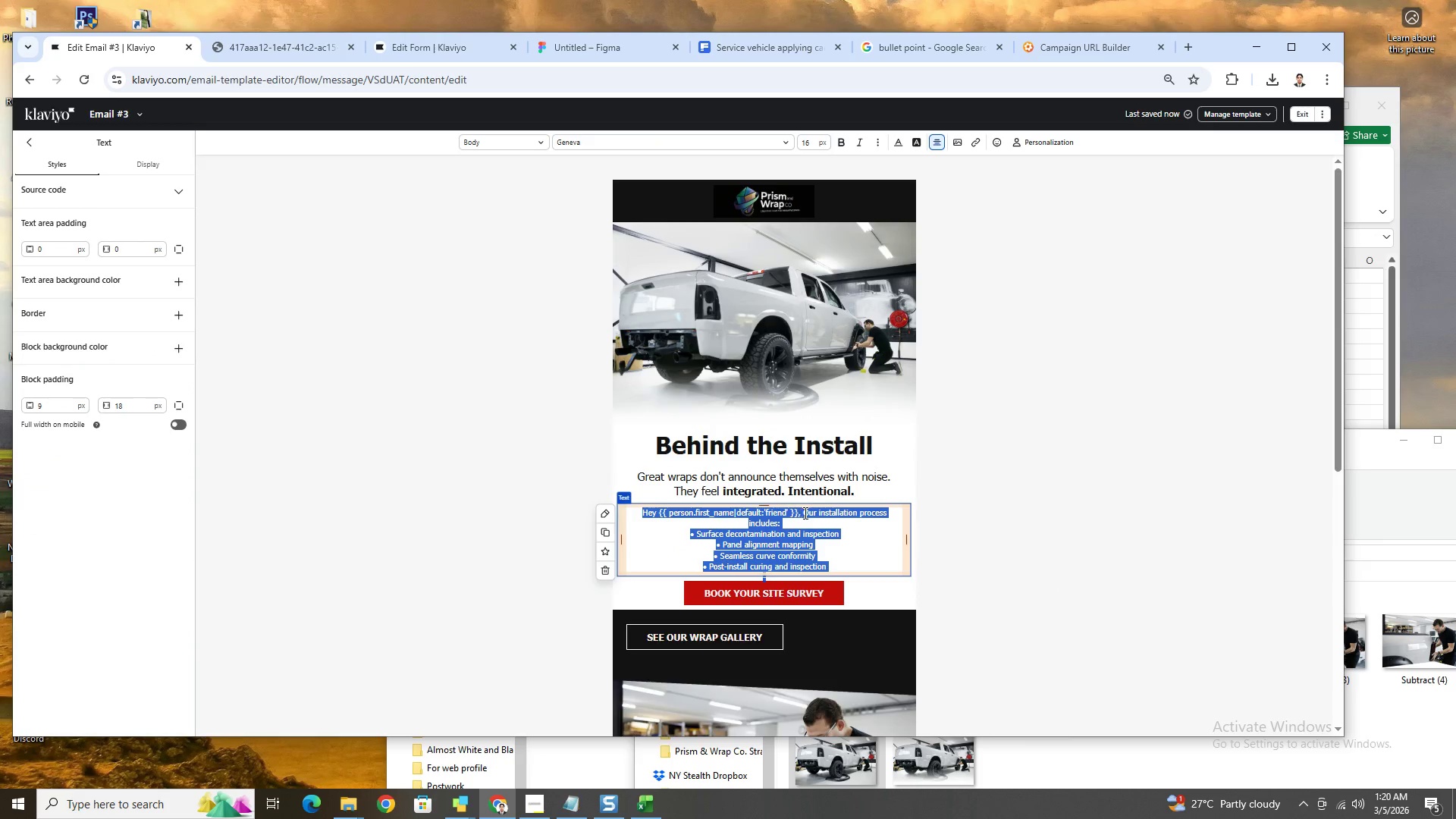 
left_click([809, 513])
 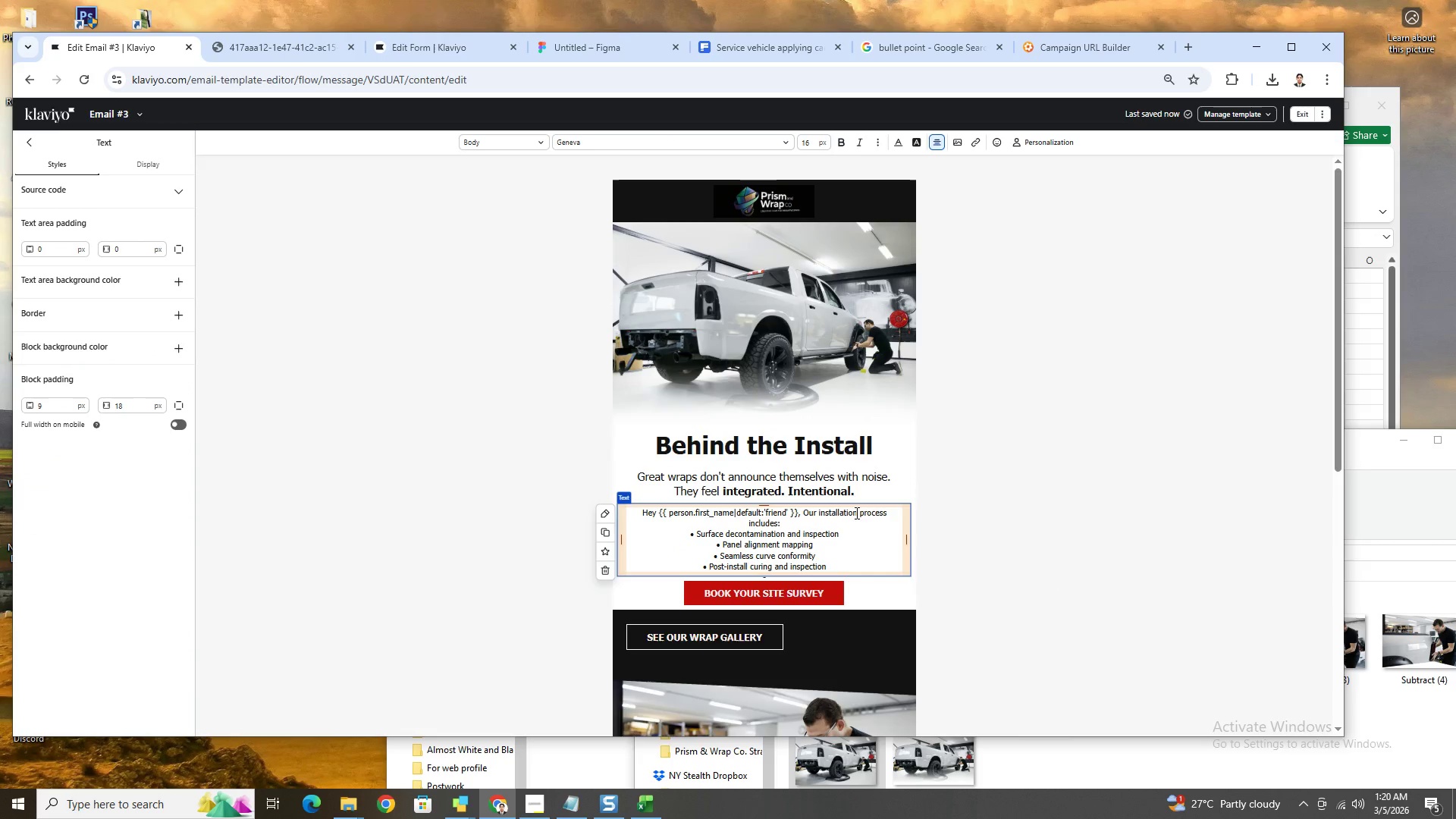 
key(Backspace)
 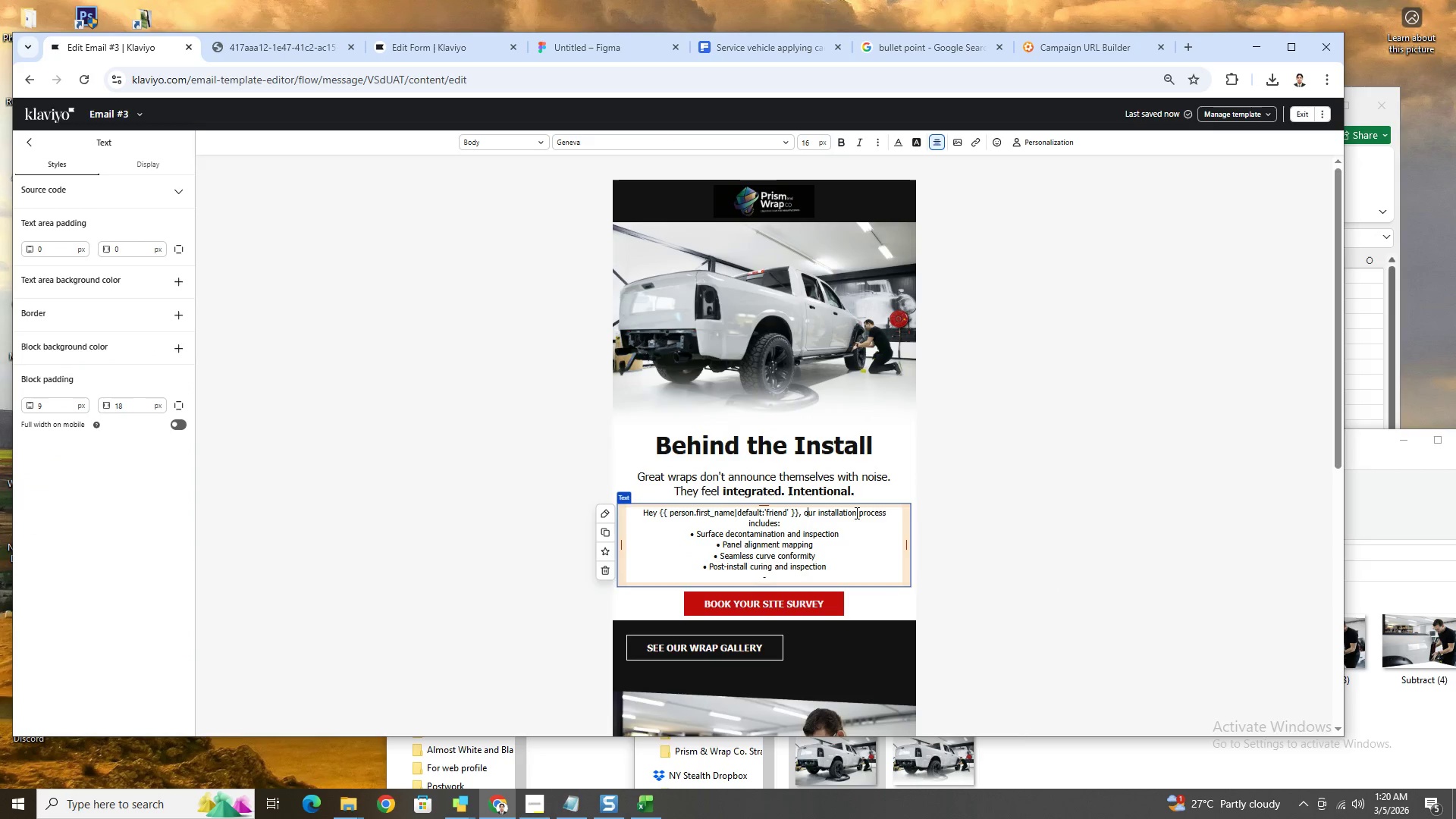 
key(O)
 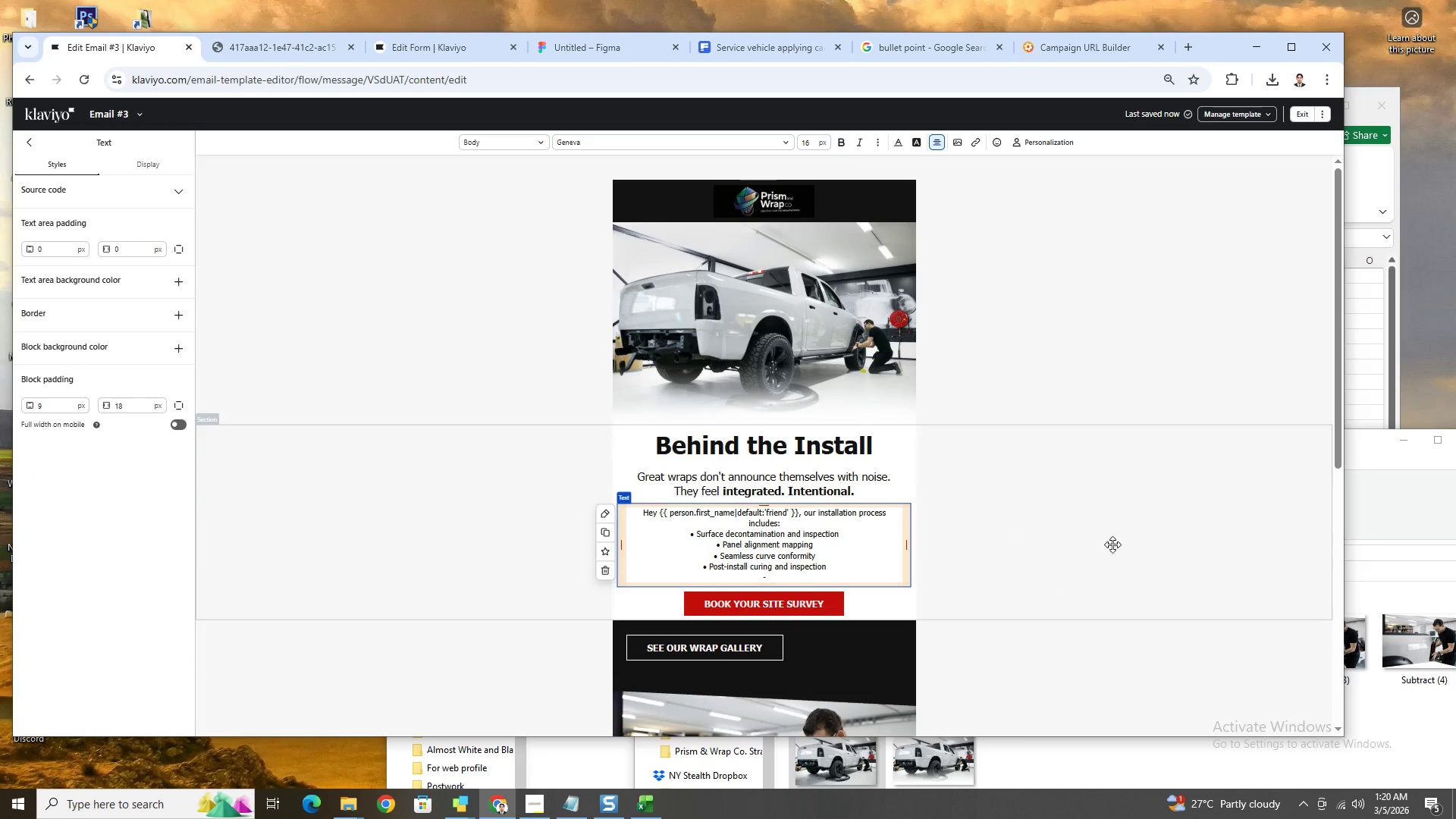 
left_click([1152, 554])
 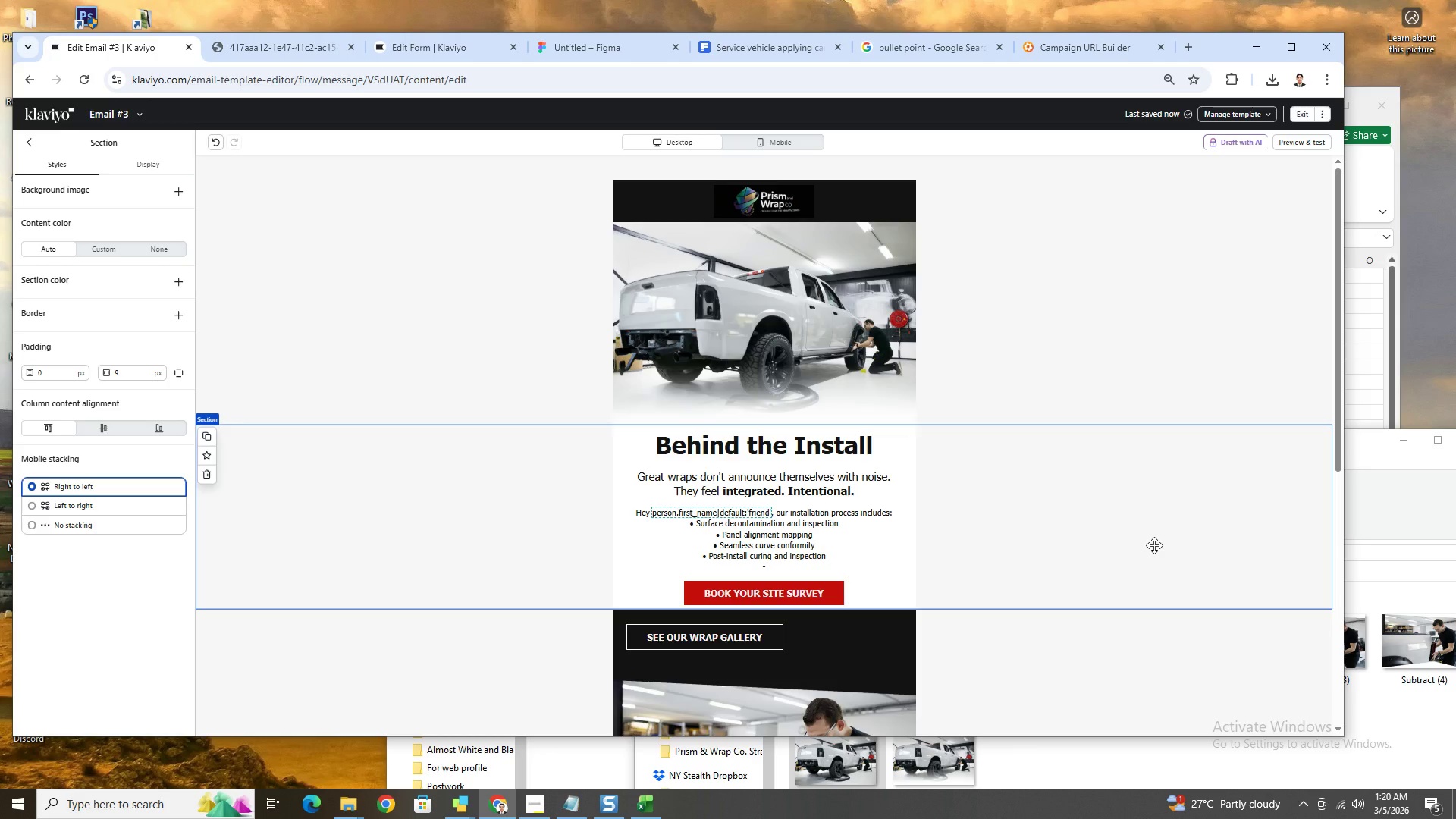 
scroll: coordinate [1154, 545], scroll_direction: down, amount: 2.0
 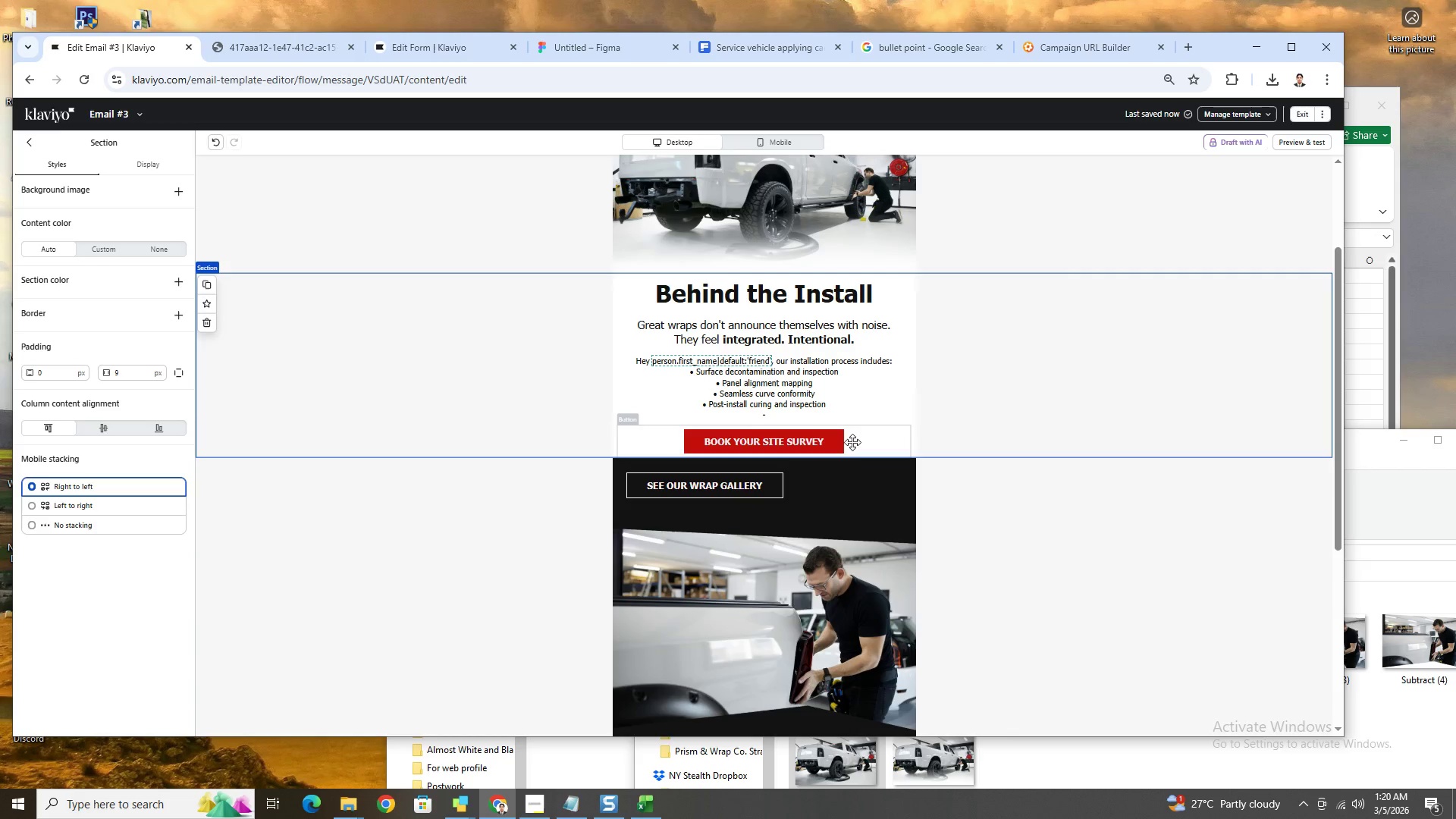 
double_click([805, 413])
 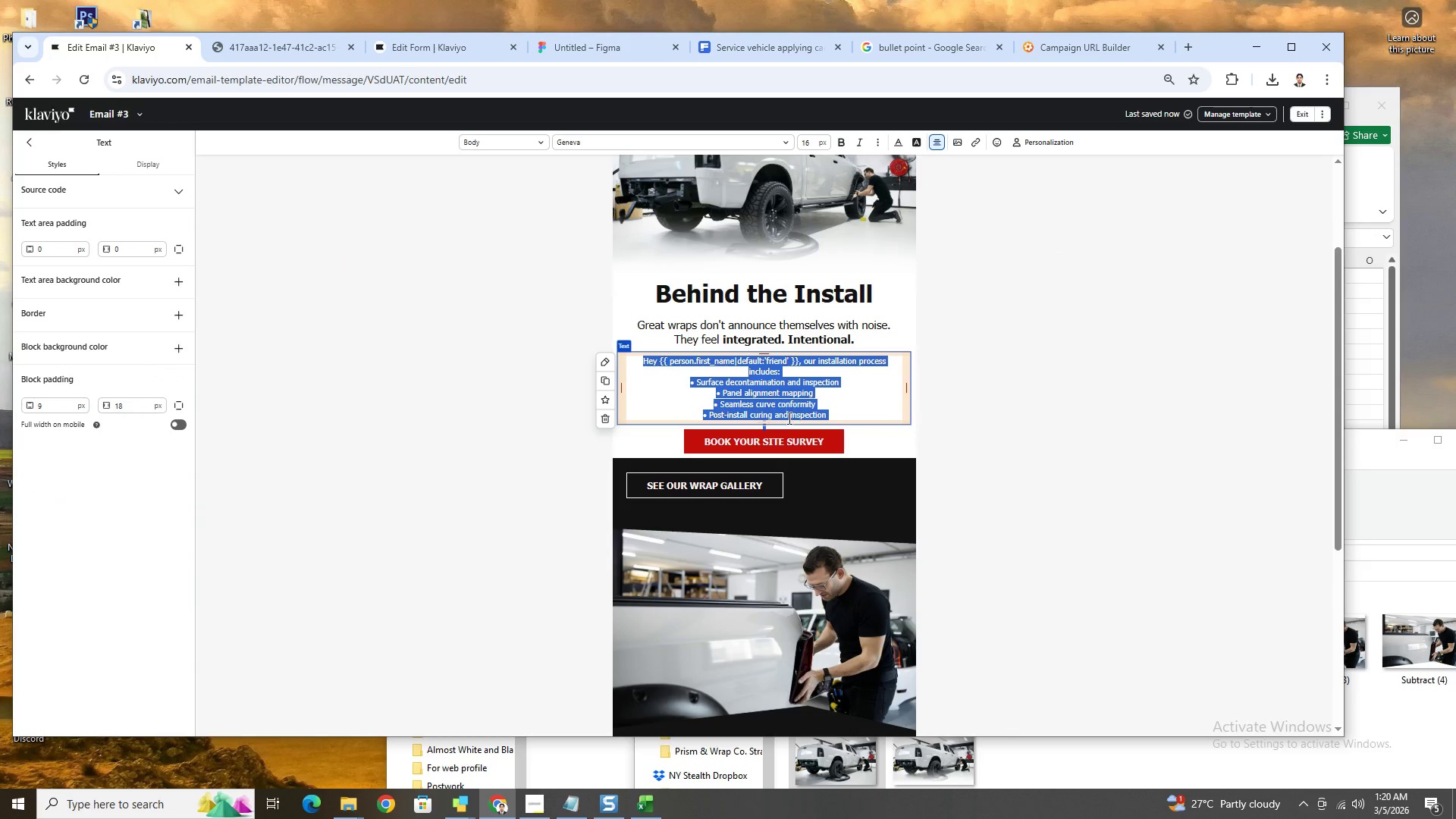 
left_click([782, 425])
 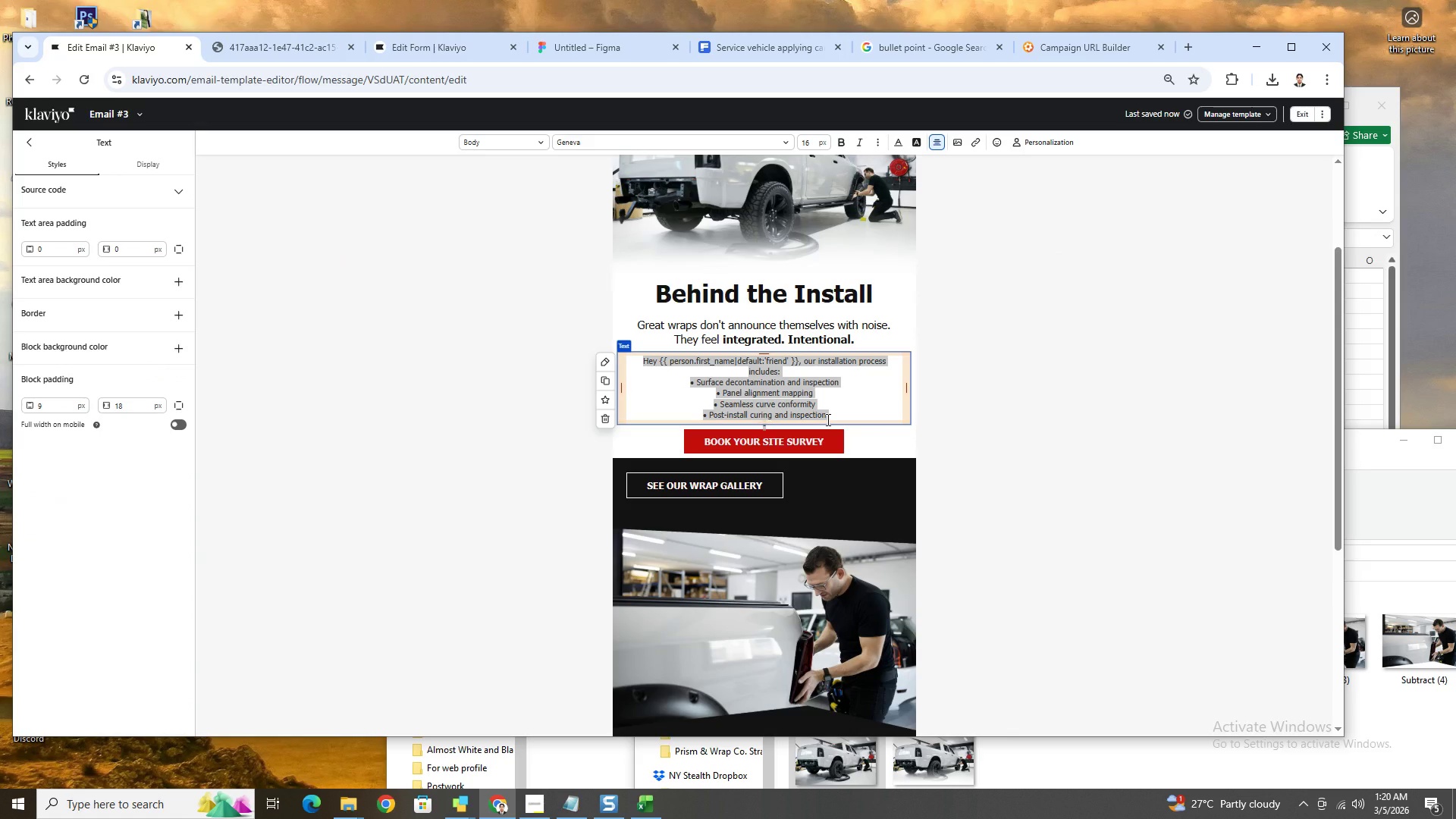 
key(ArrowLeft)
 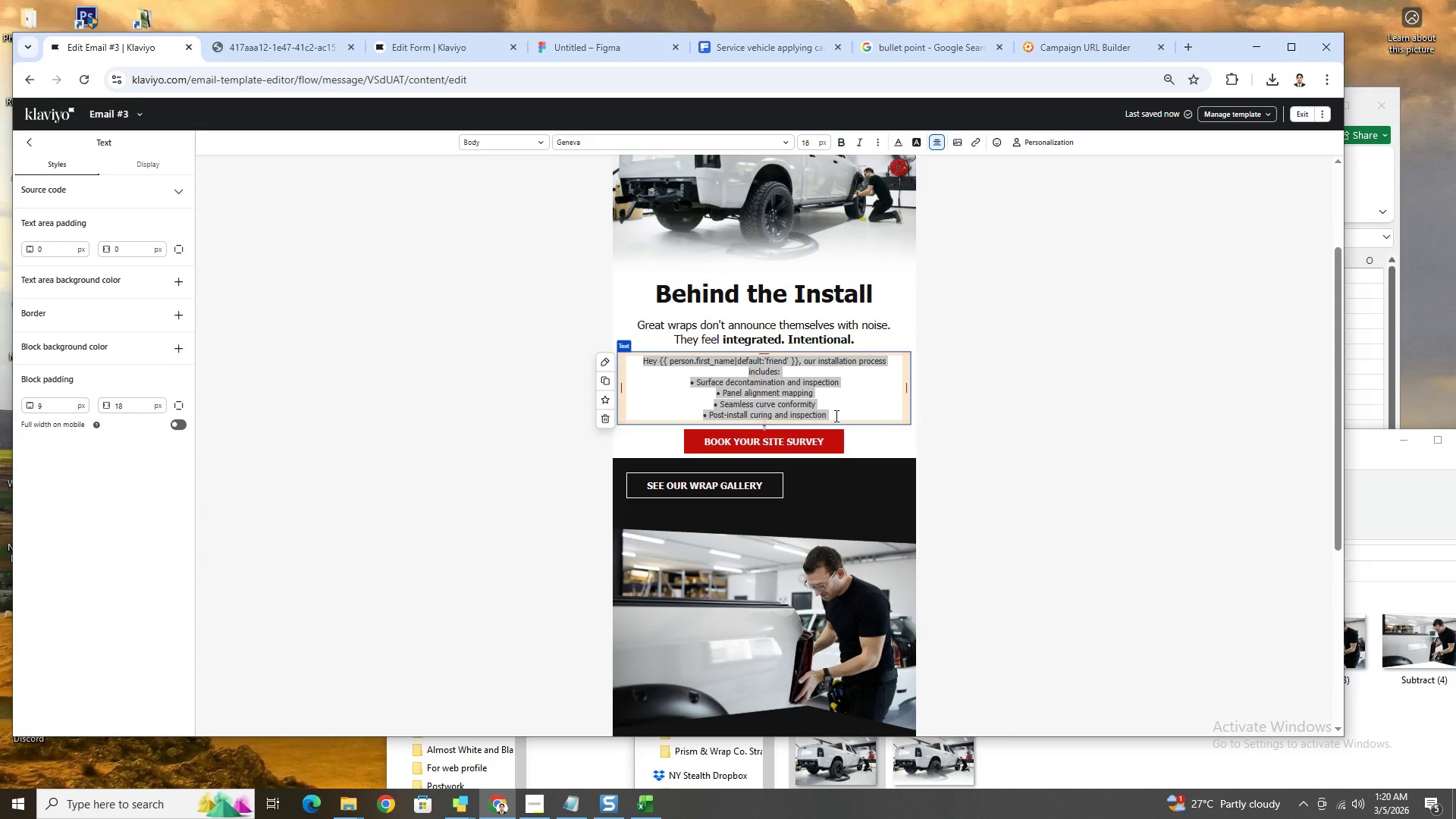 
left_click([835, 416])
 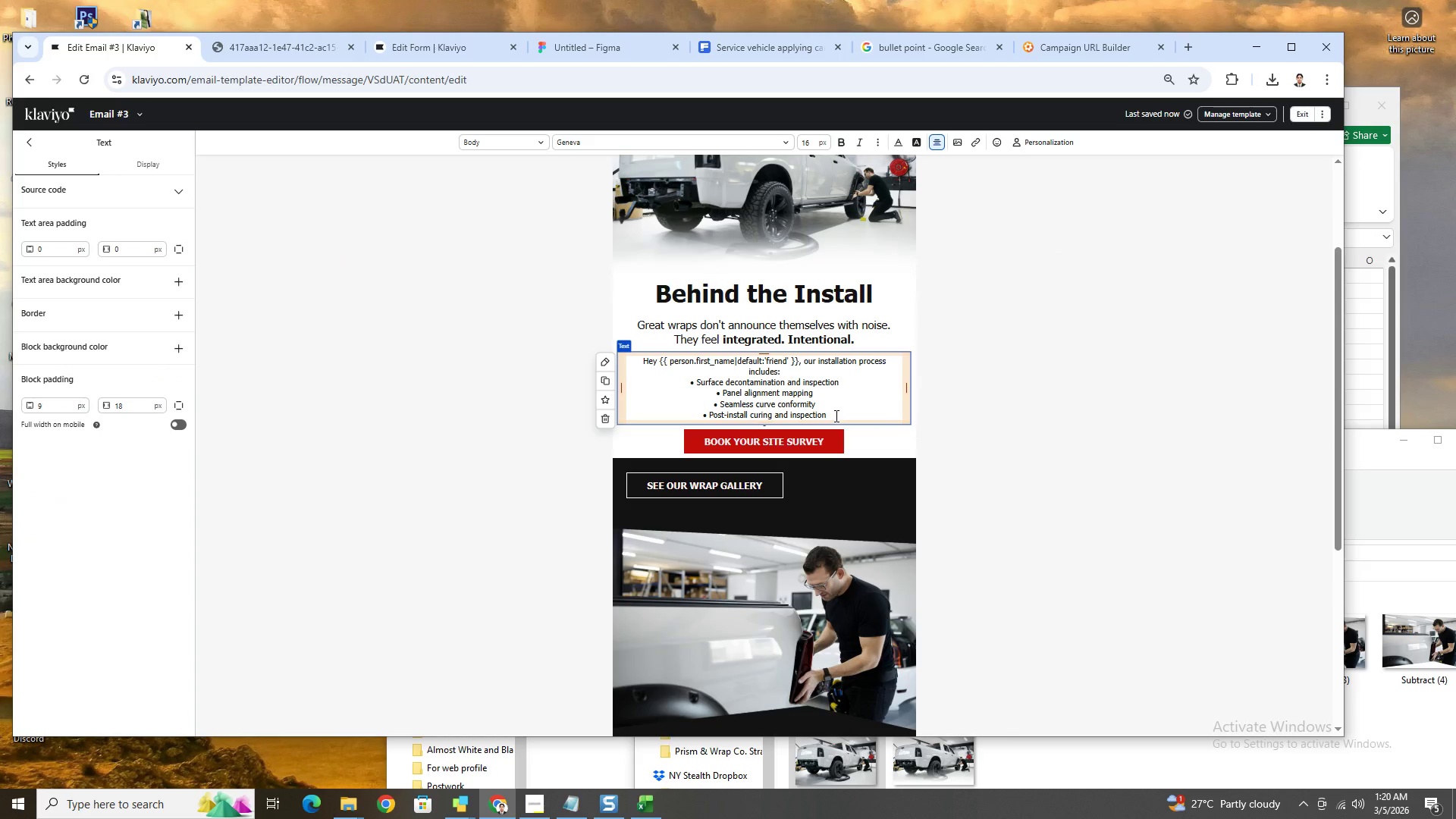 
key(ArrowDown)
 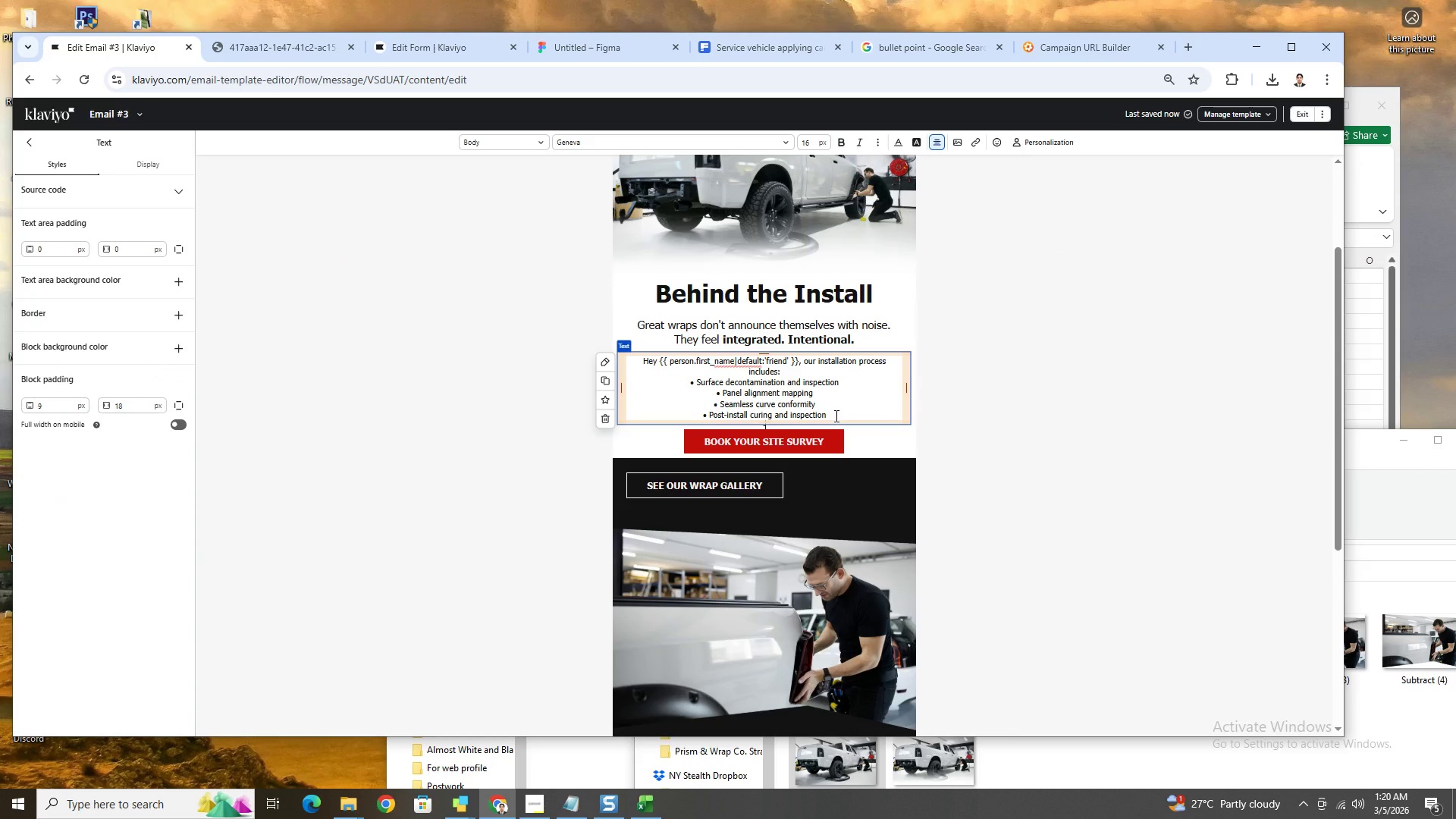 
key(Backspace)
 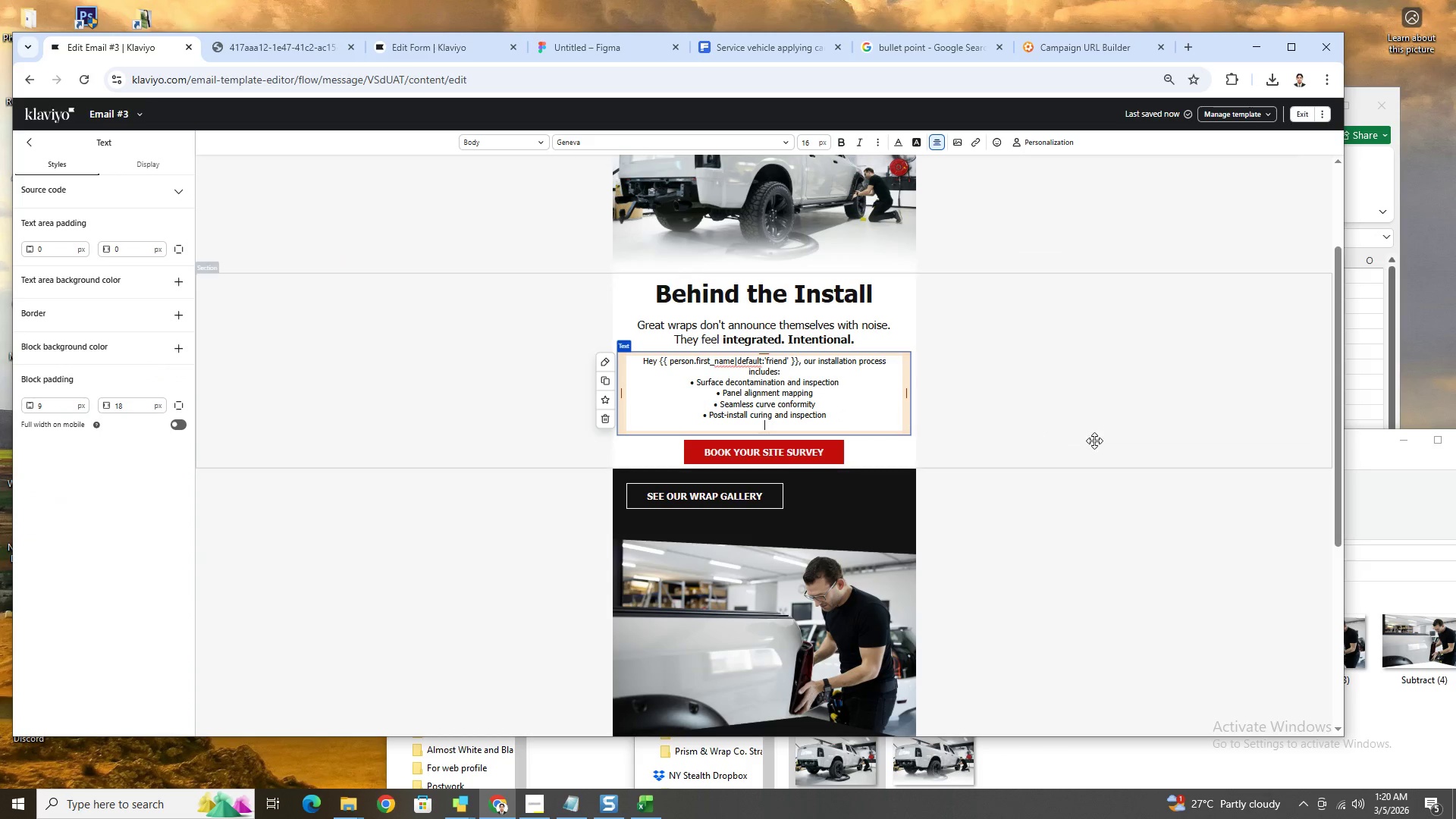 
left_click([1099, 444])
 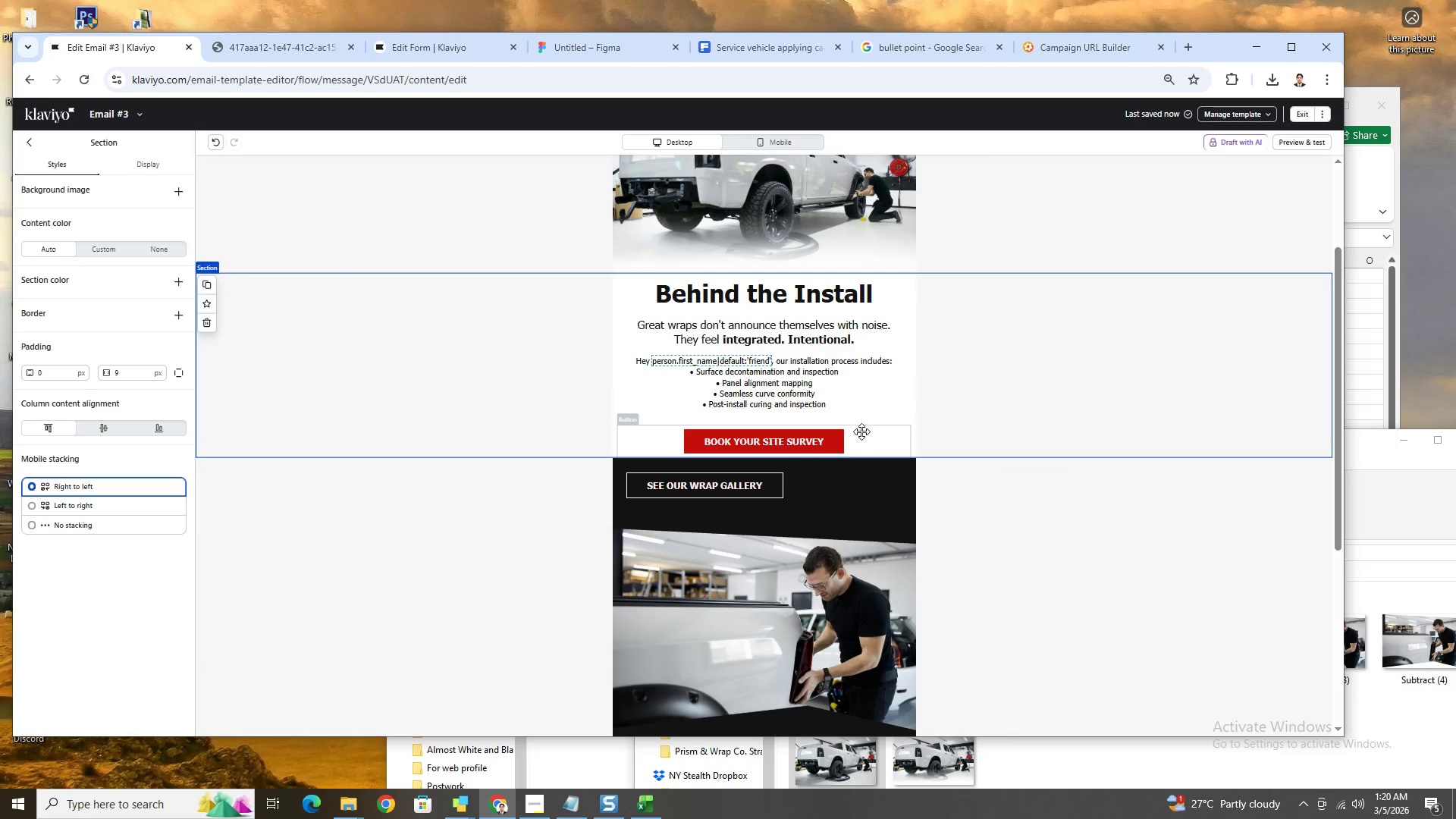 
left_click([851, 417])
 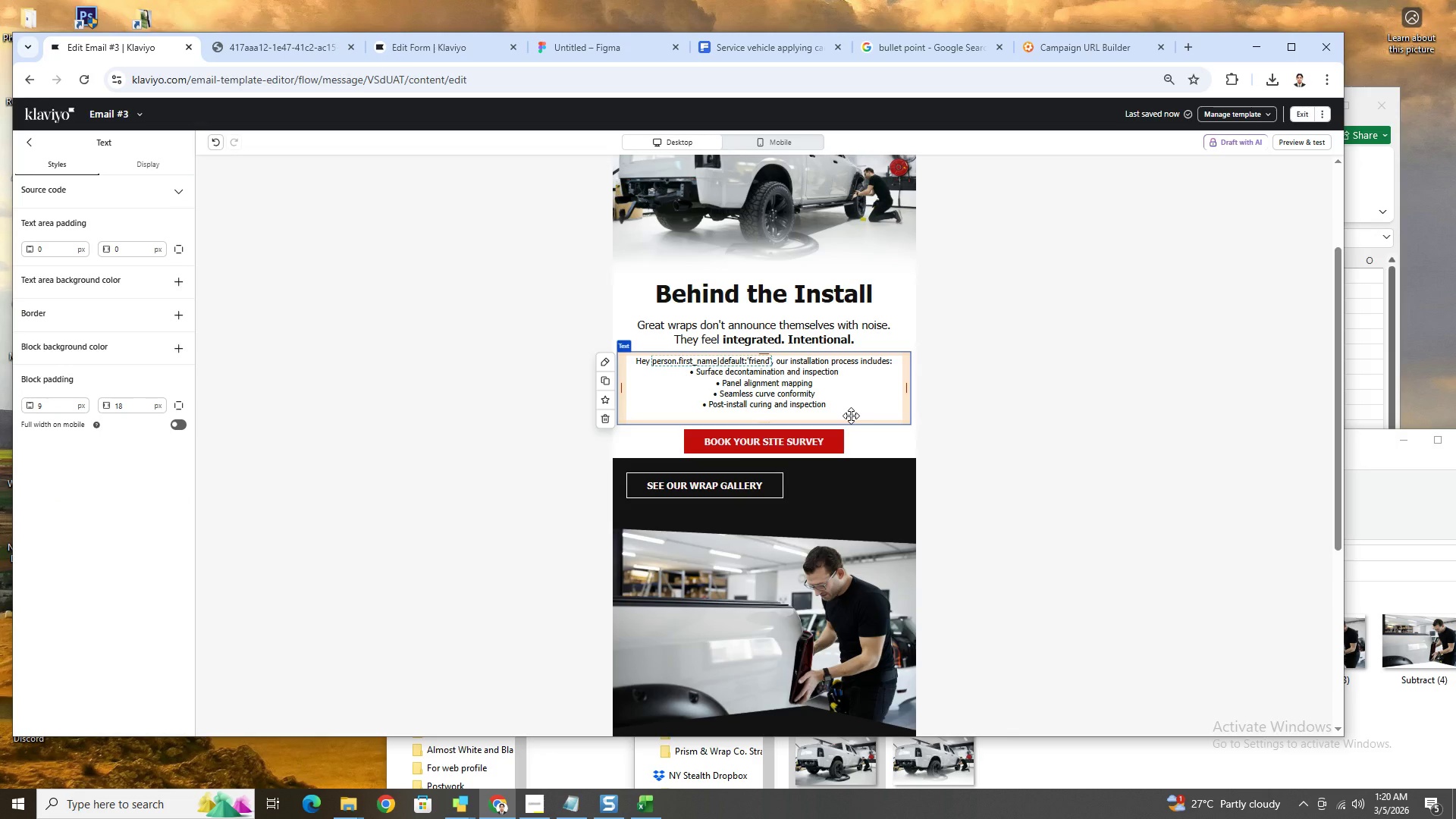 
double_click([851, 416])
 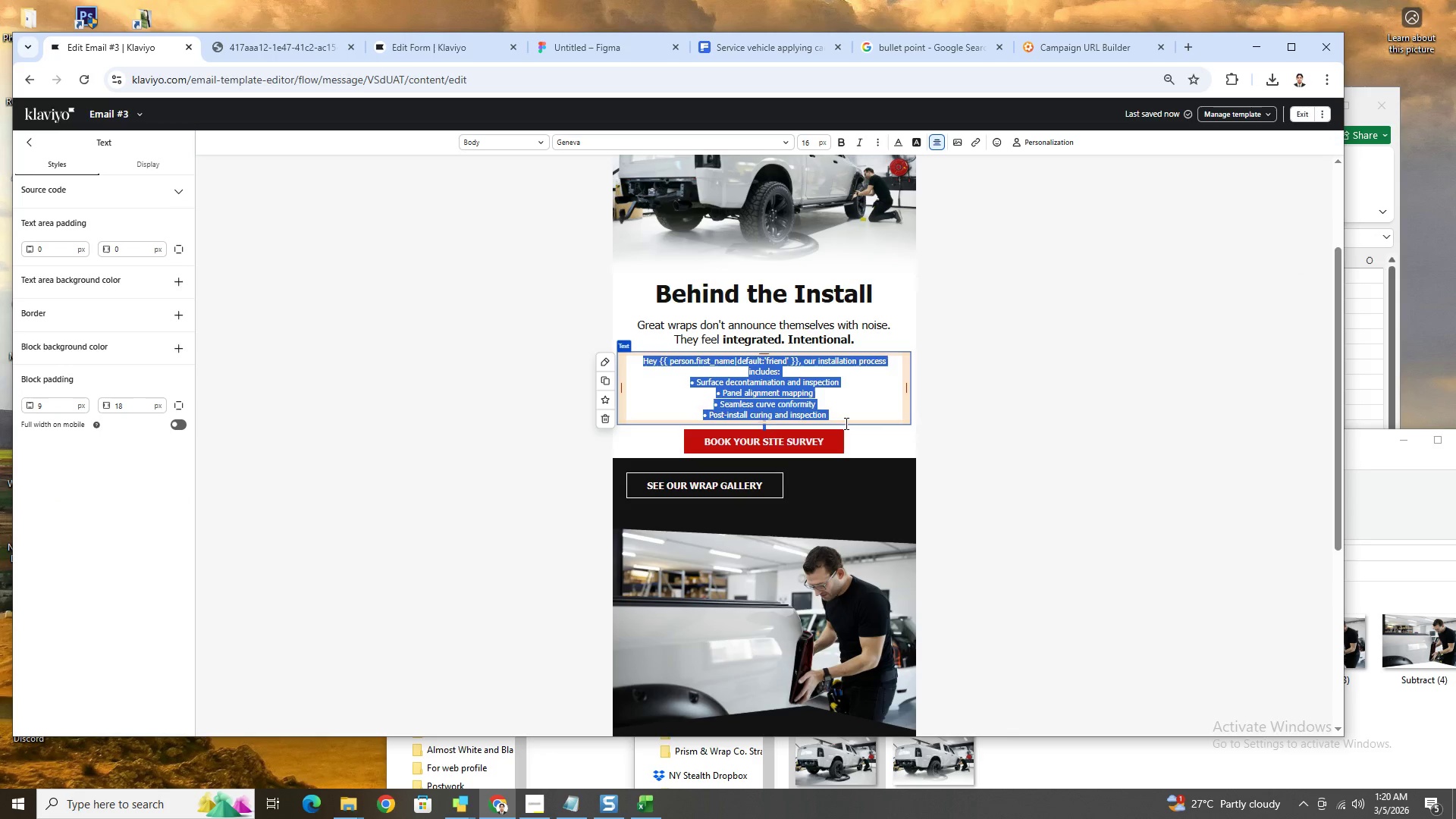 
left_click([845, 423])
 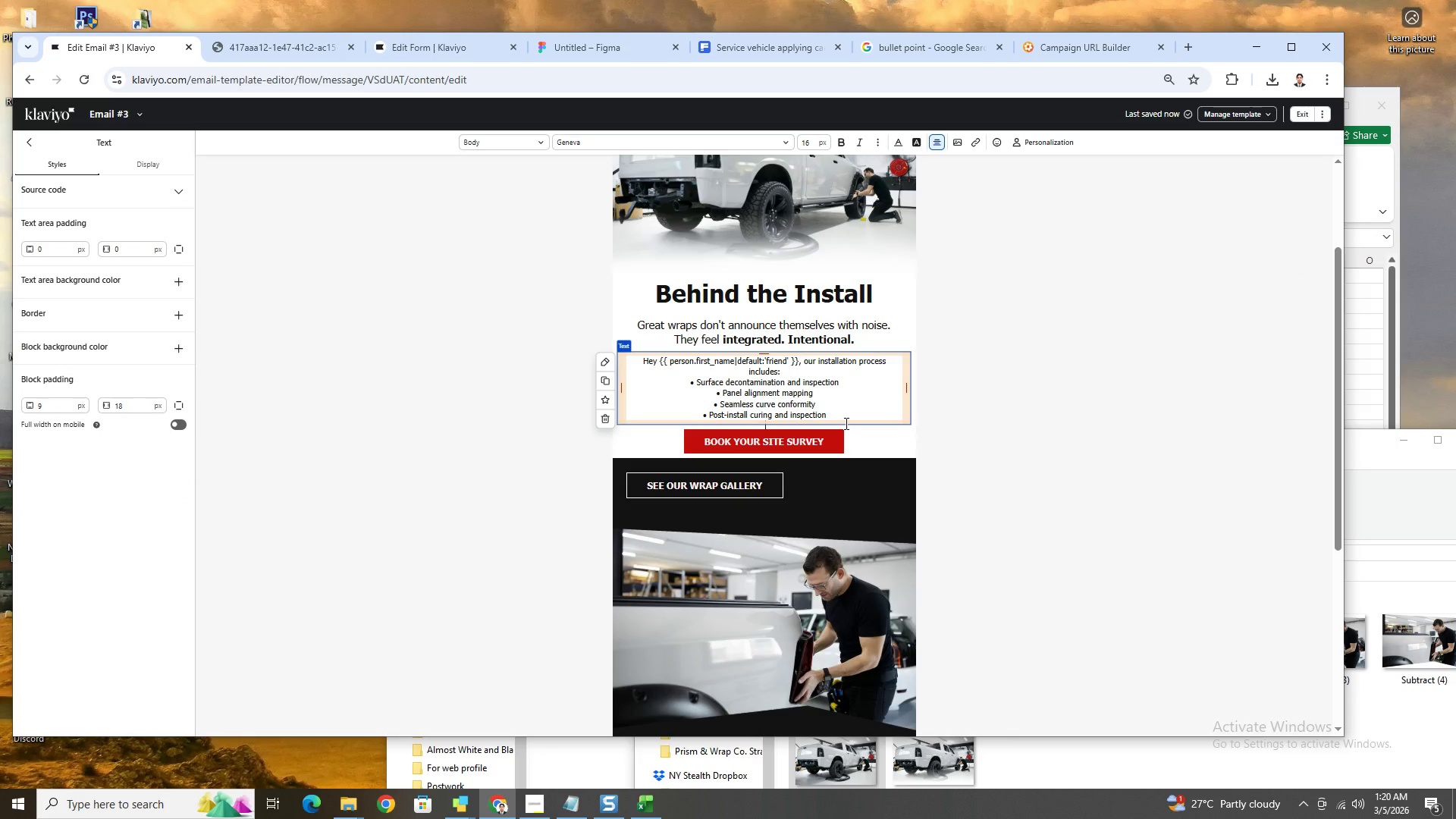 
key(Backspace)
 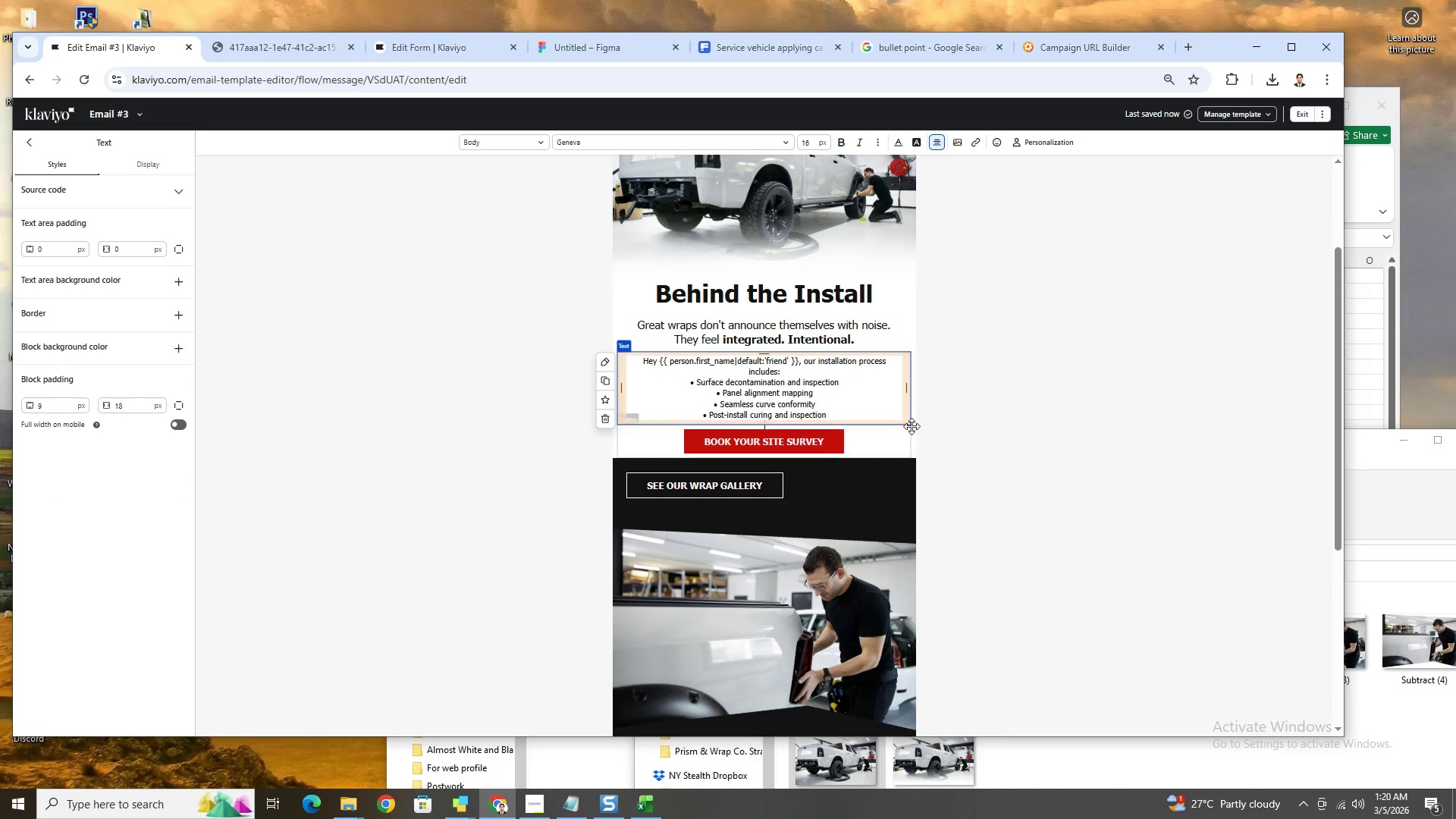 
key(Backspace)
 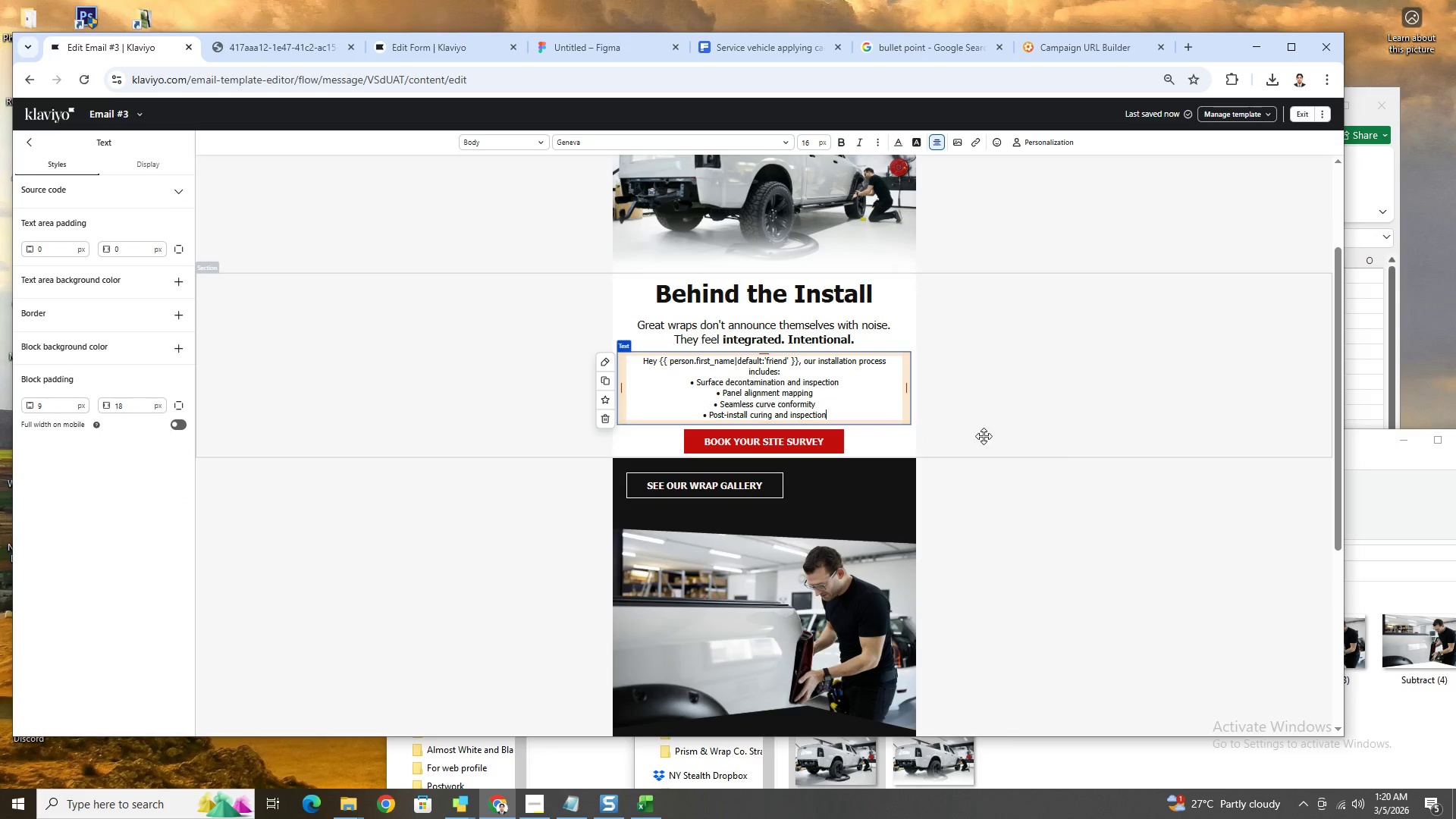 
left_click([996, 439])
 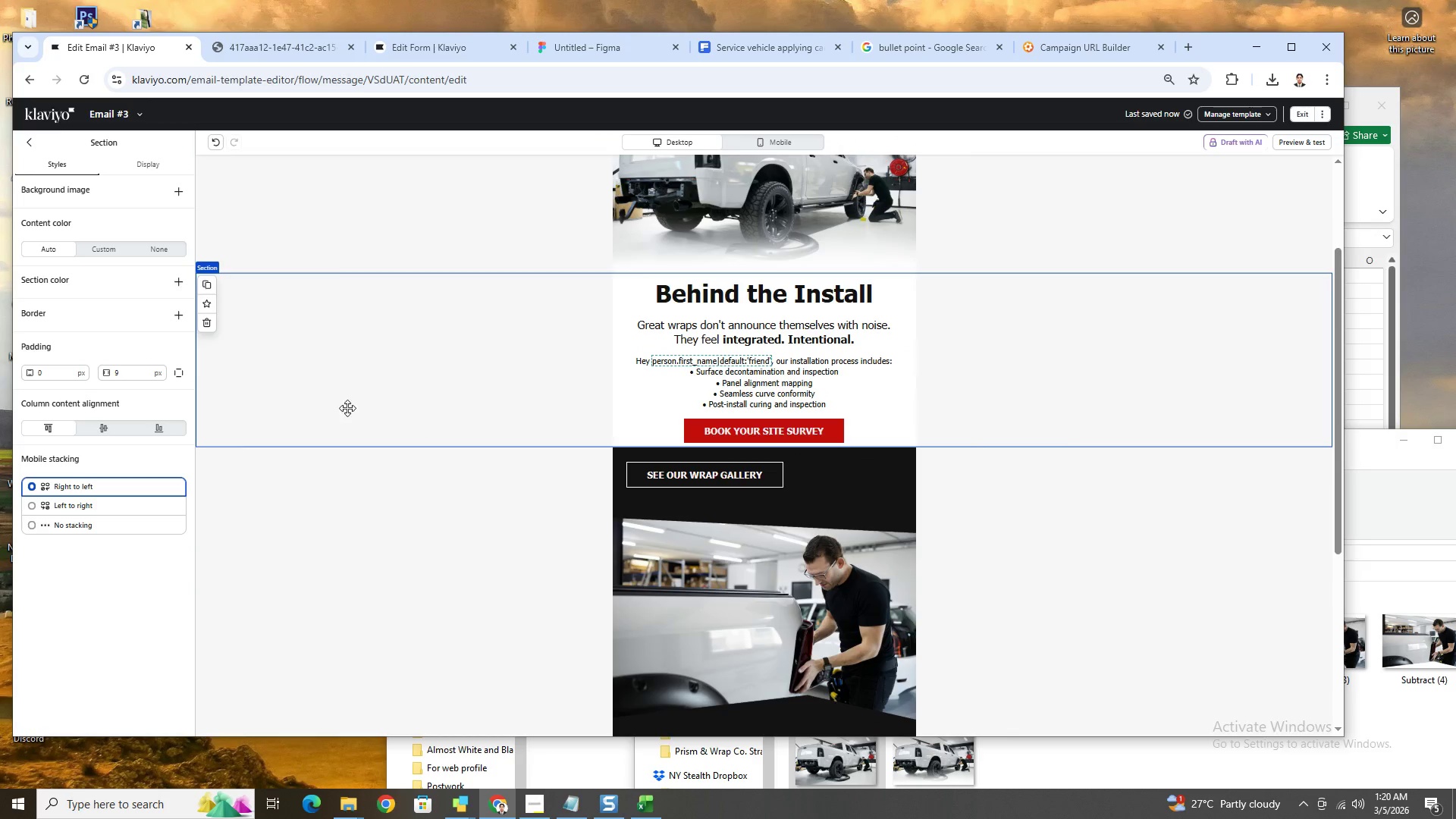 
left_click([790, 428])
 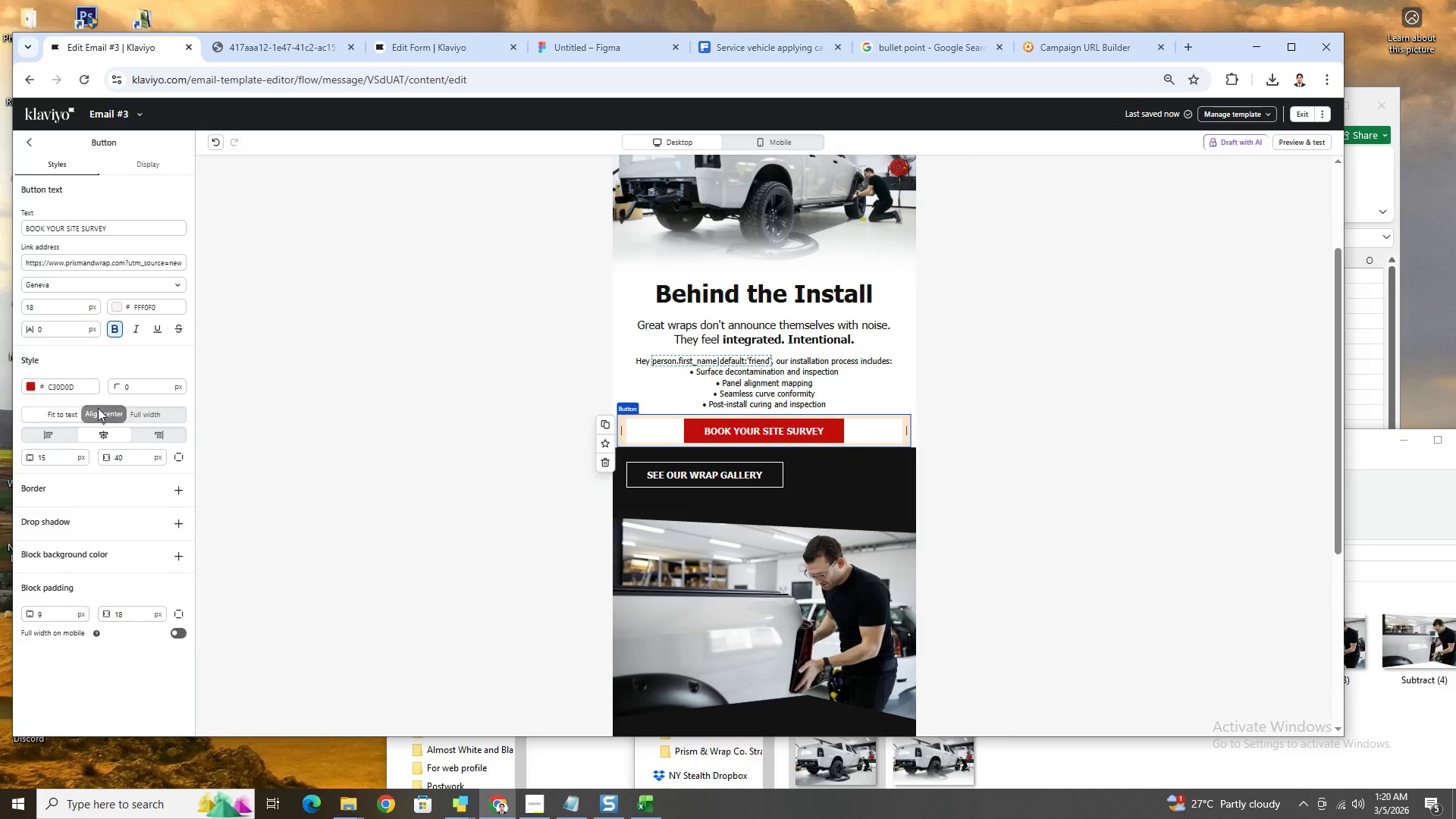 
left_click([30, 151])
 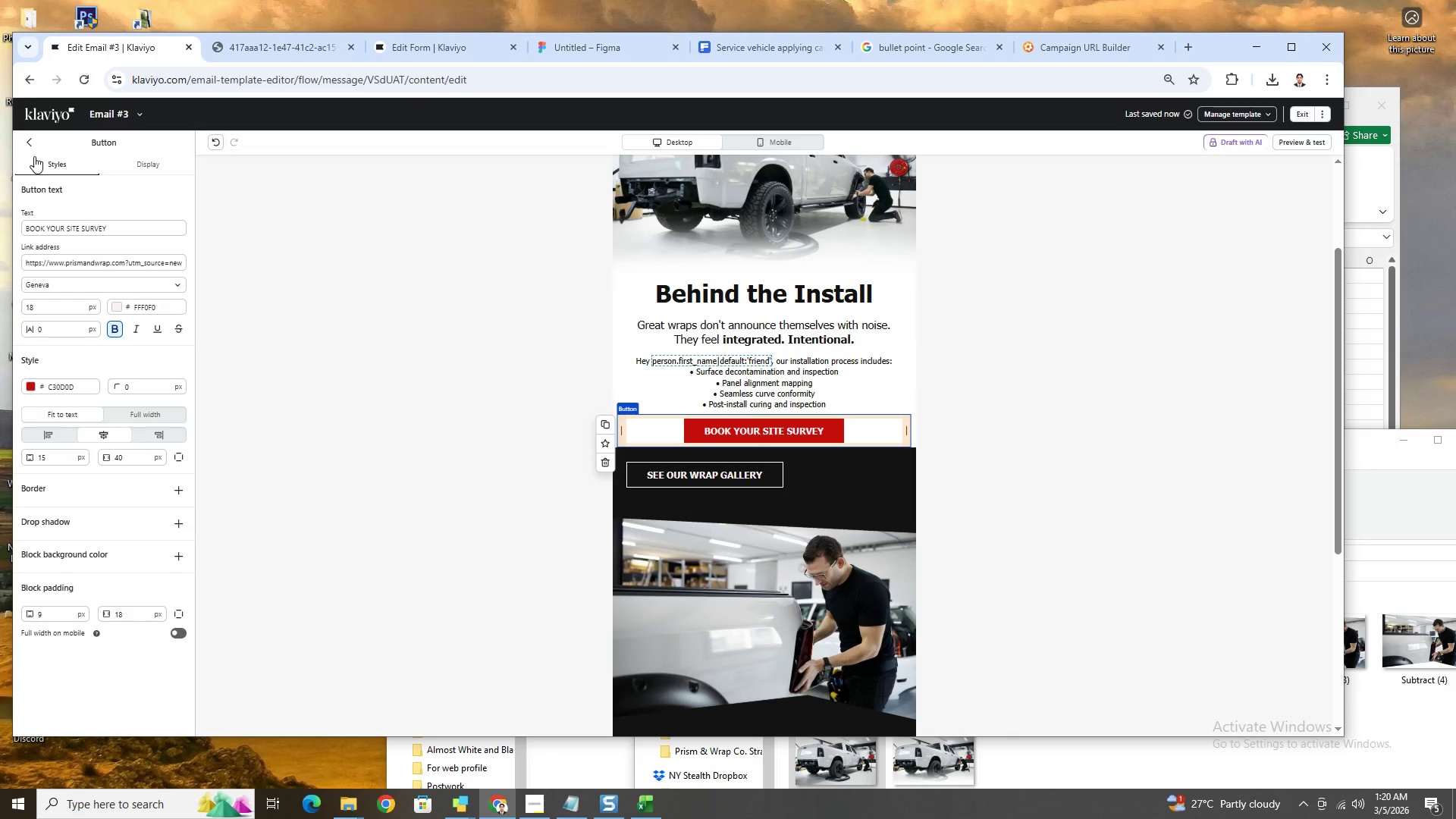 
left_click([34, 144])
 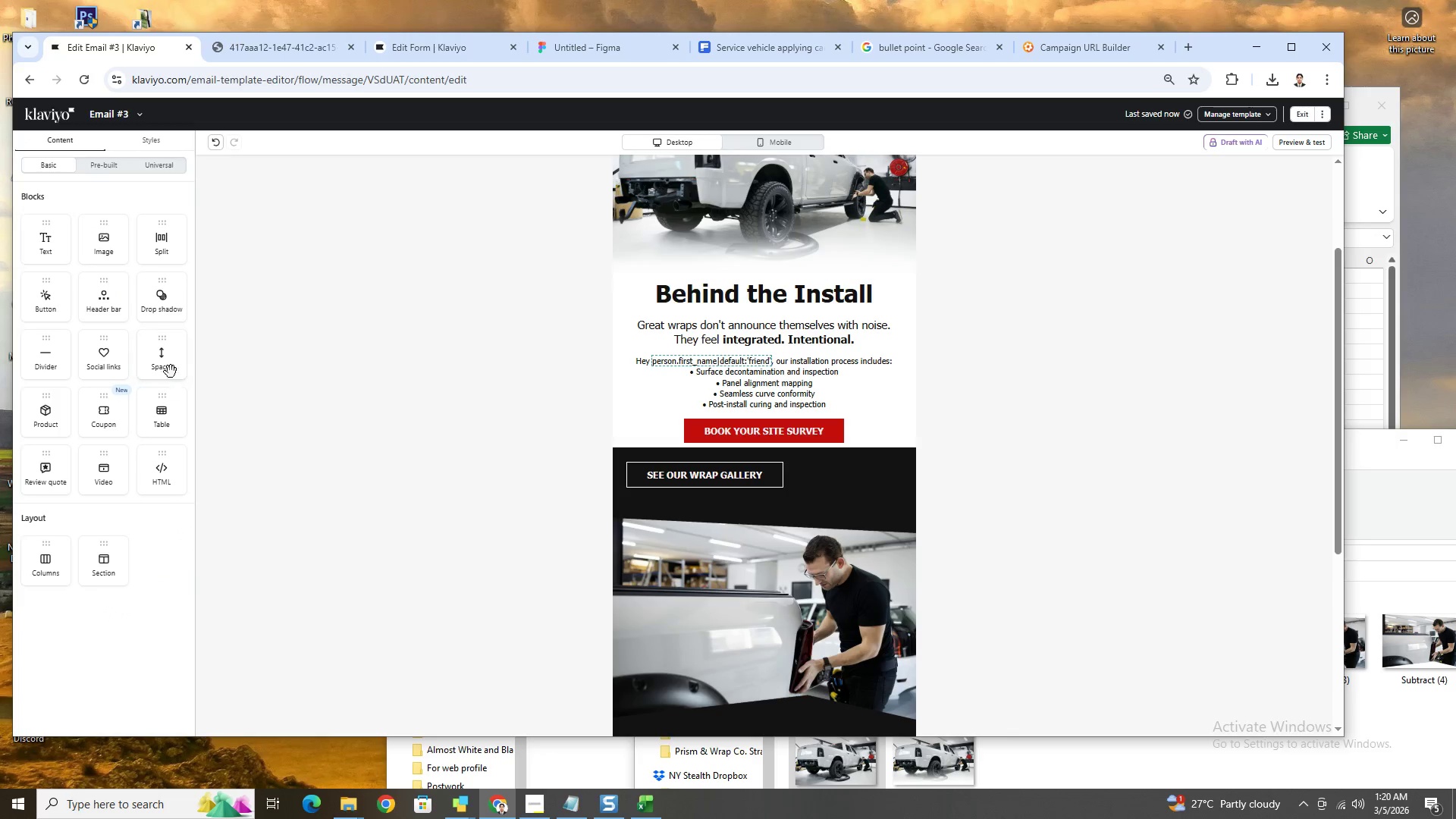 
left_click_drag(start_coordinate=[177, 351], to_coordinate=[733, 427])
 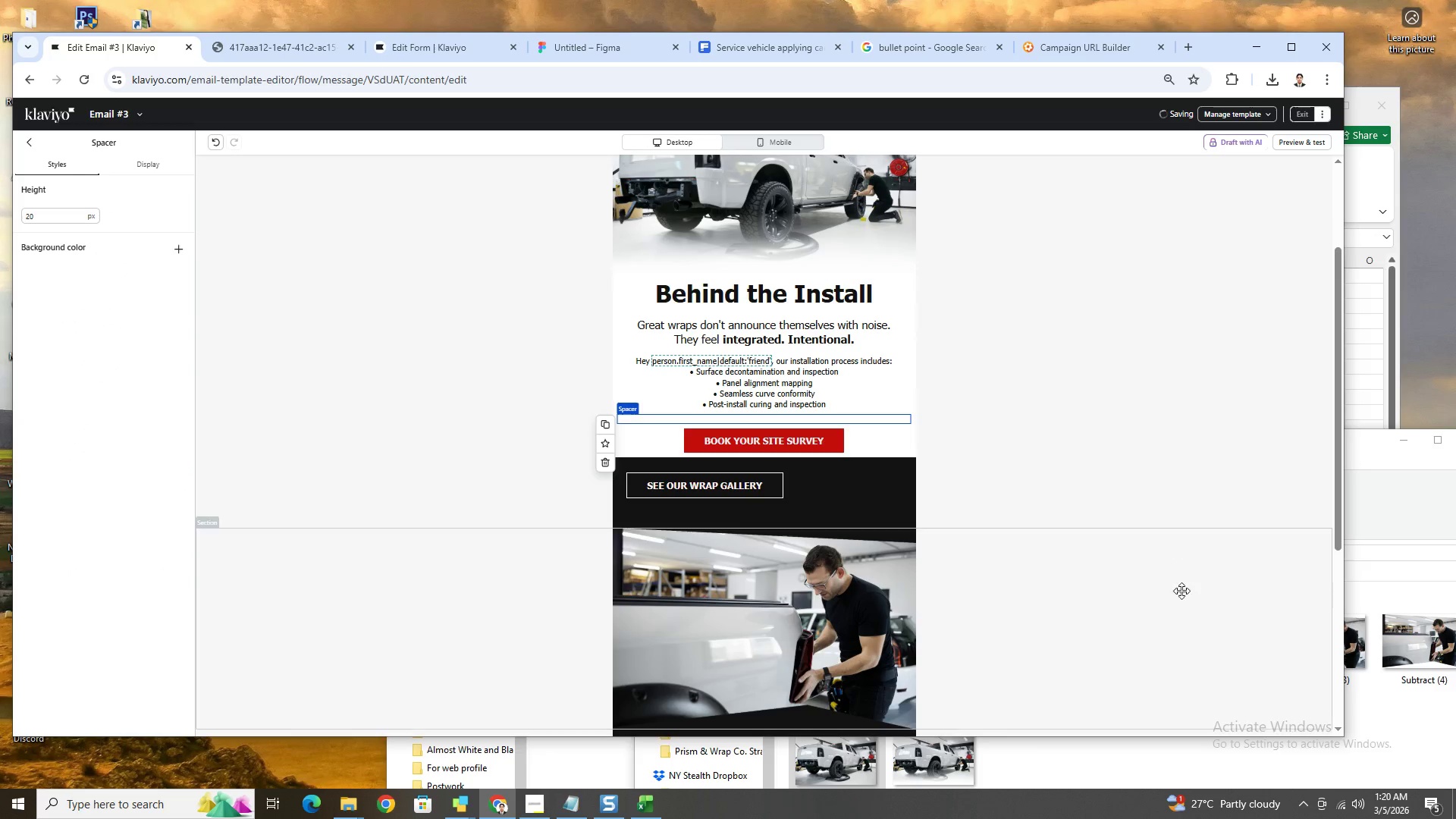 
left_click([1181, 611])
 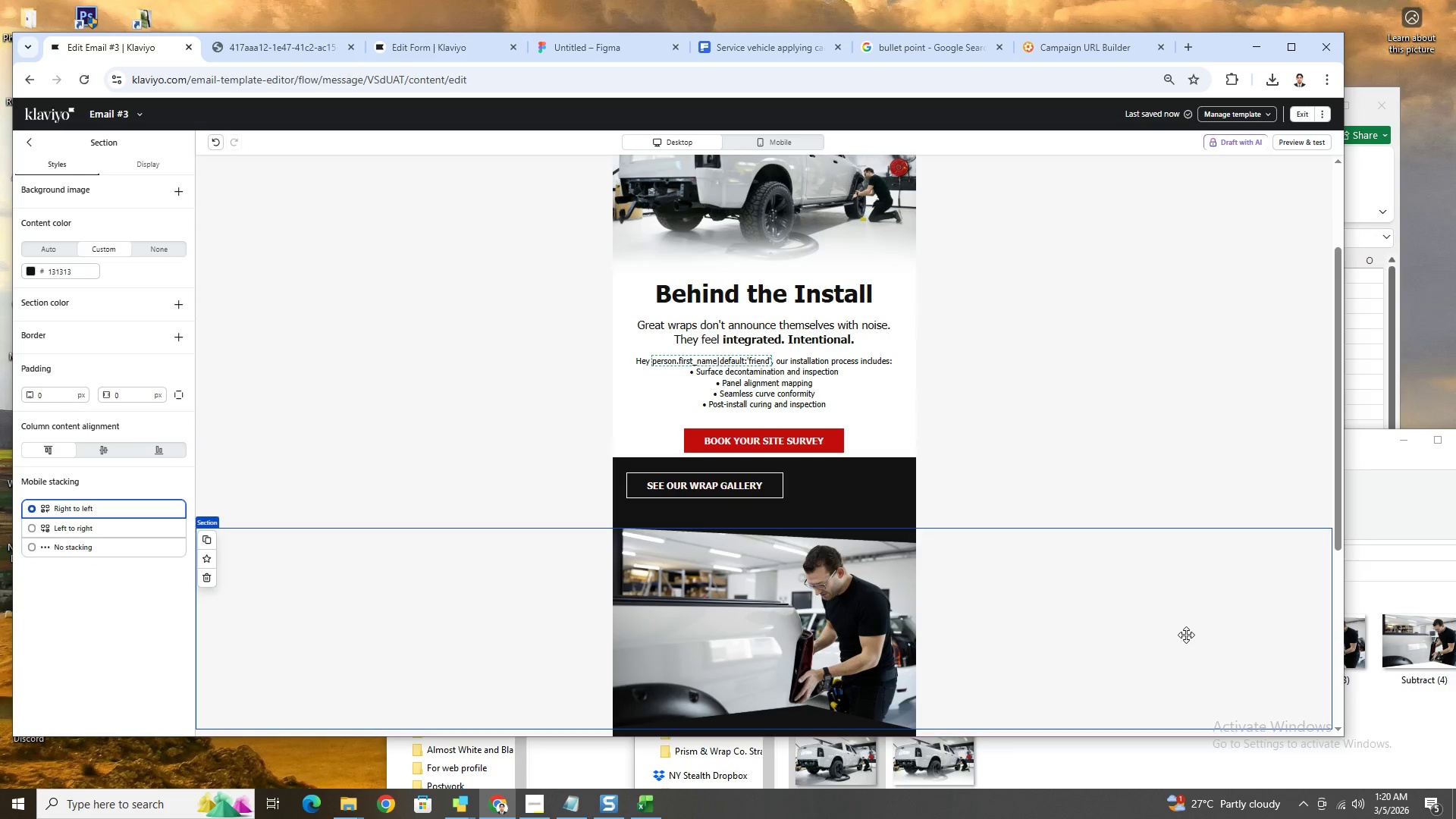 
scroll: coordinate [1186, 635], scroll_direction: up, amount: 2.0
 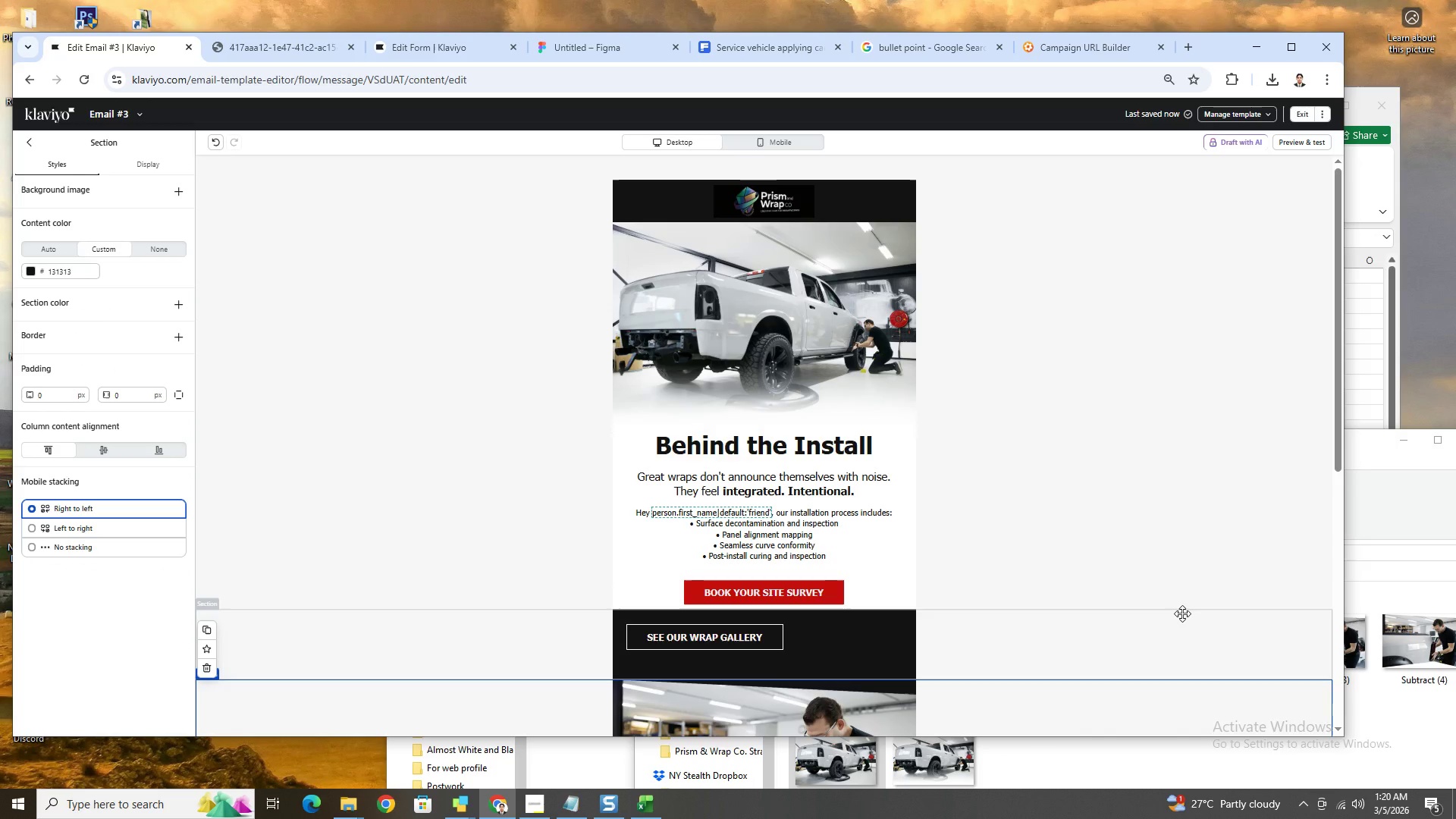 
scroll: coordinate [1181, 605], scroll_direction: down, amount: 3.0
 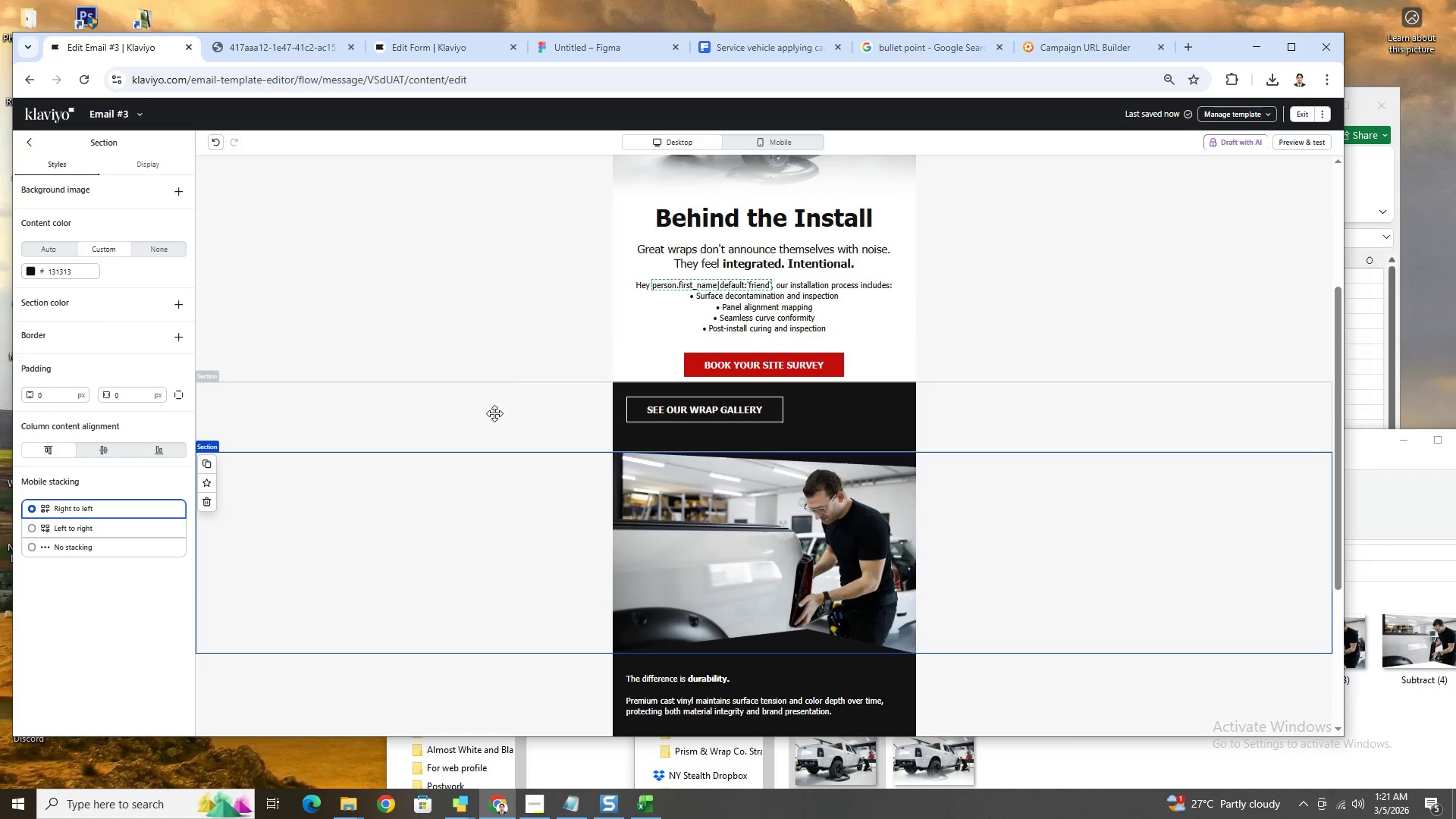 
left_click([497, 412])
 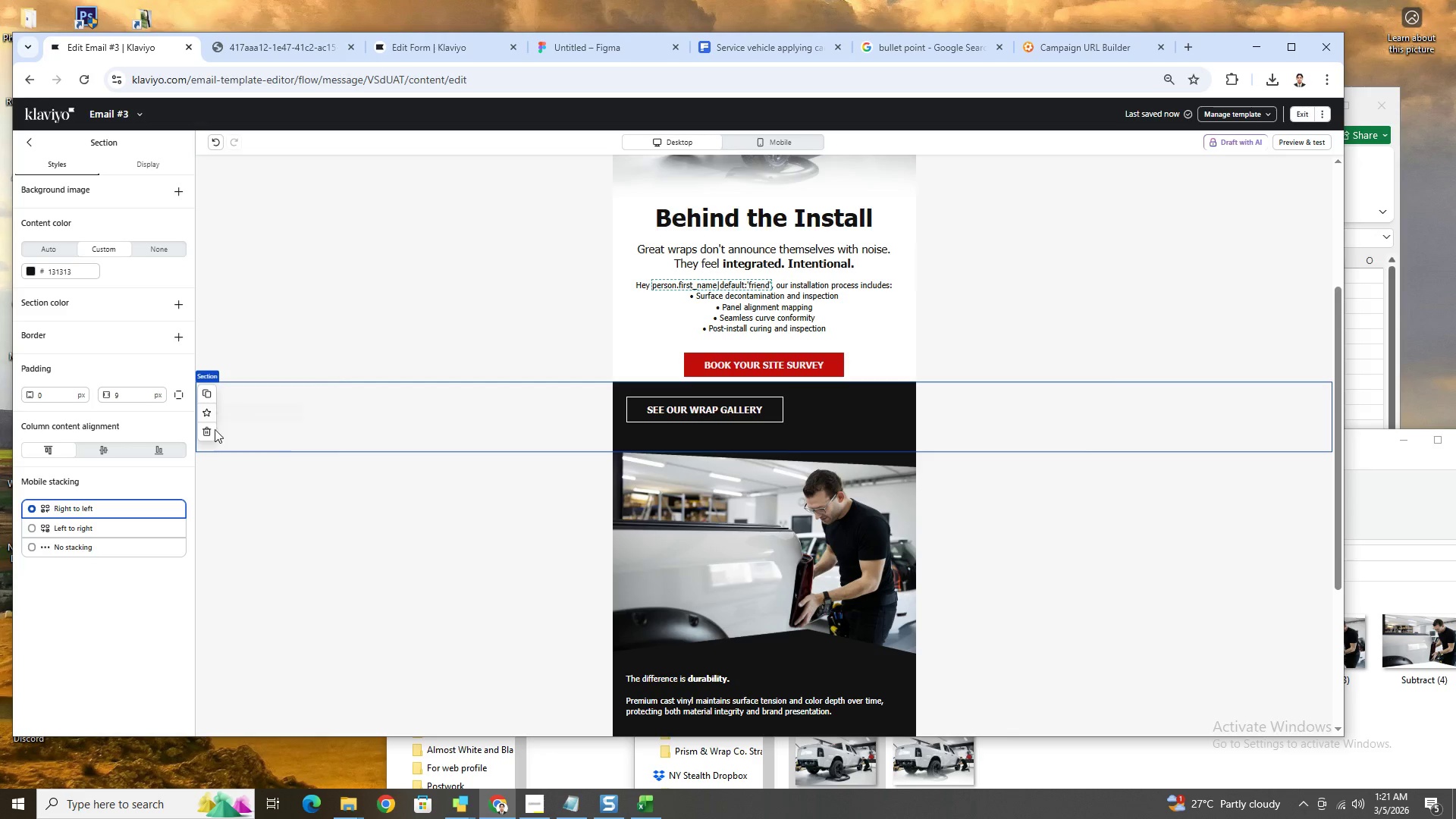 
left_click([212, 430])
 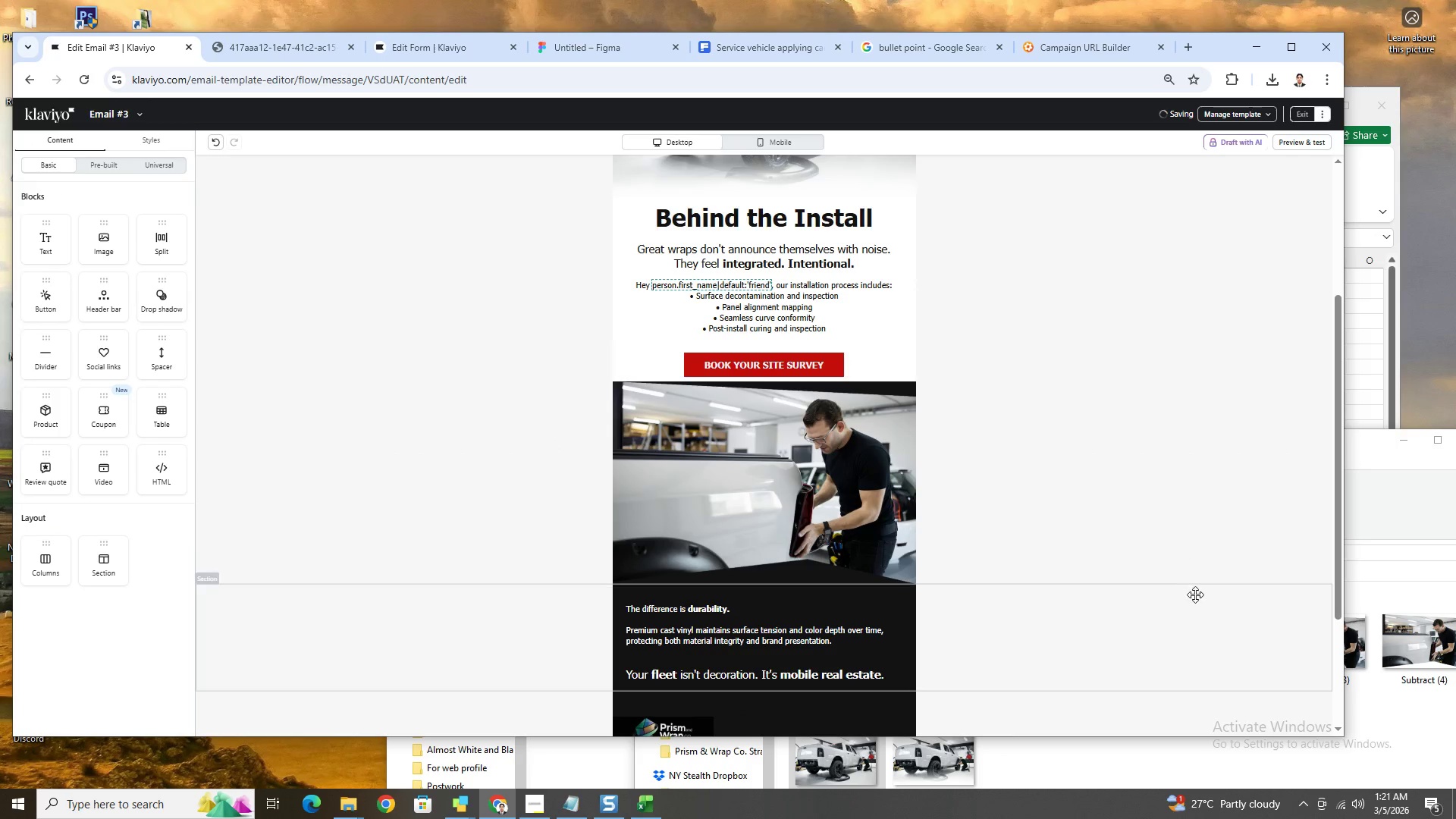 
left_click([1195, 595])
 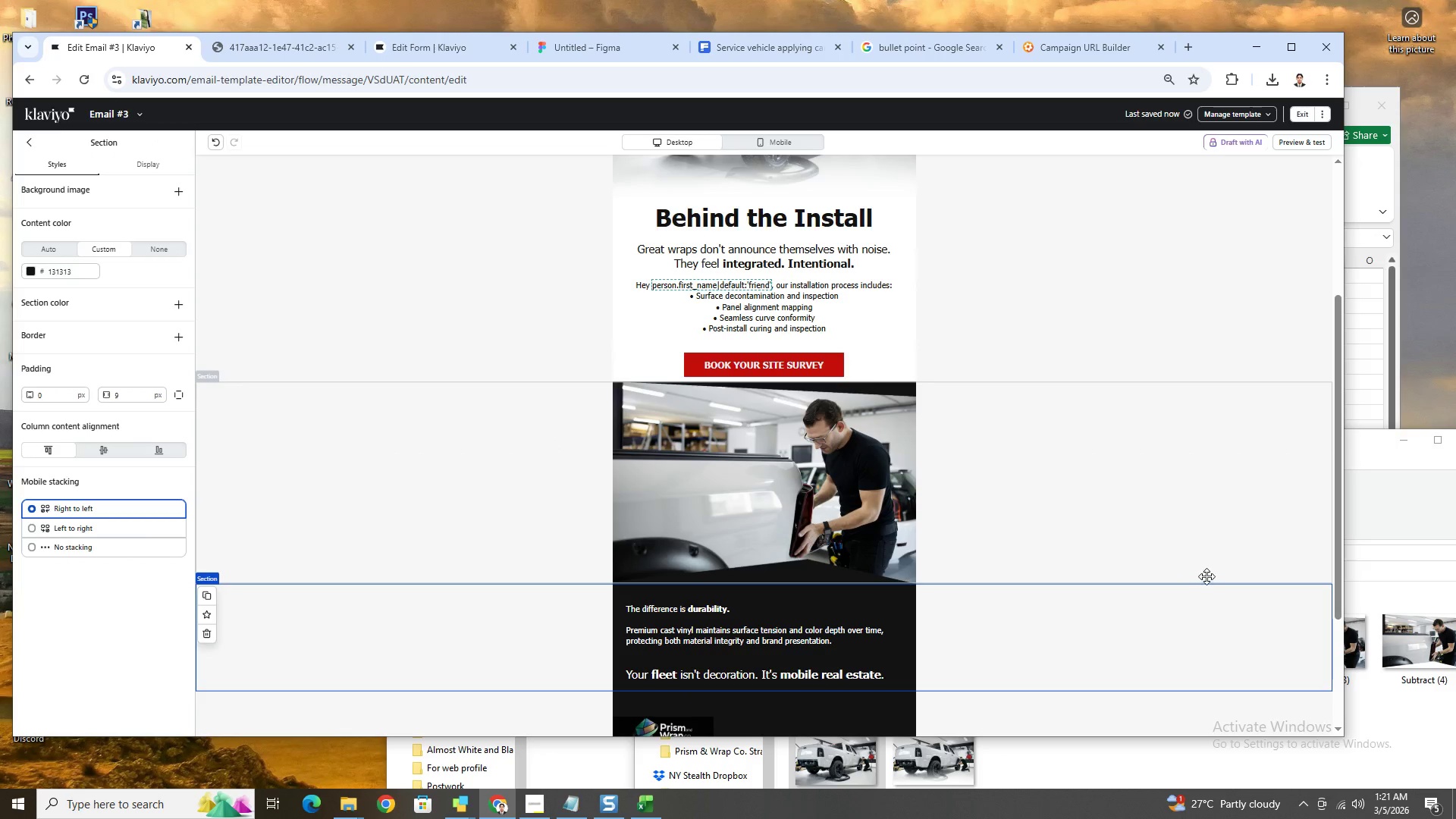 
scroll: coordinate [1209, 544], scroll_direction: up, amount: 2.0
 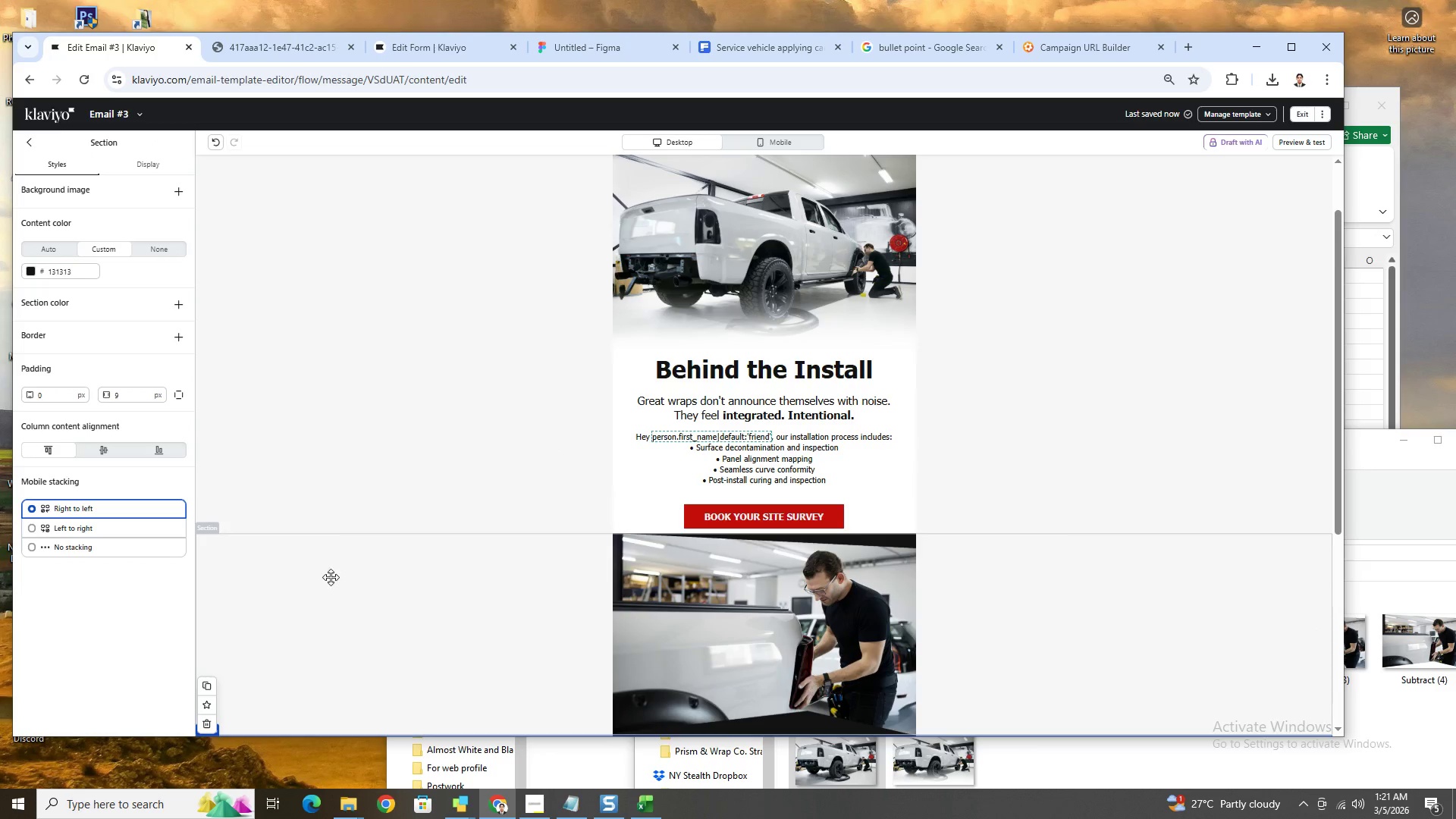 
scroll: coordinate [524, 593], scroll_direction: down, amount: 3.0
 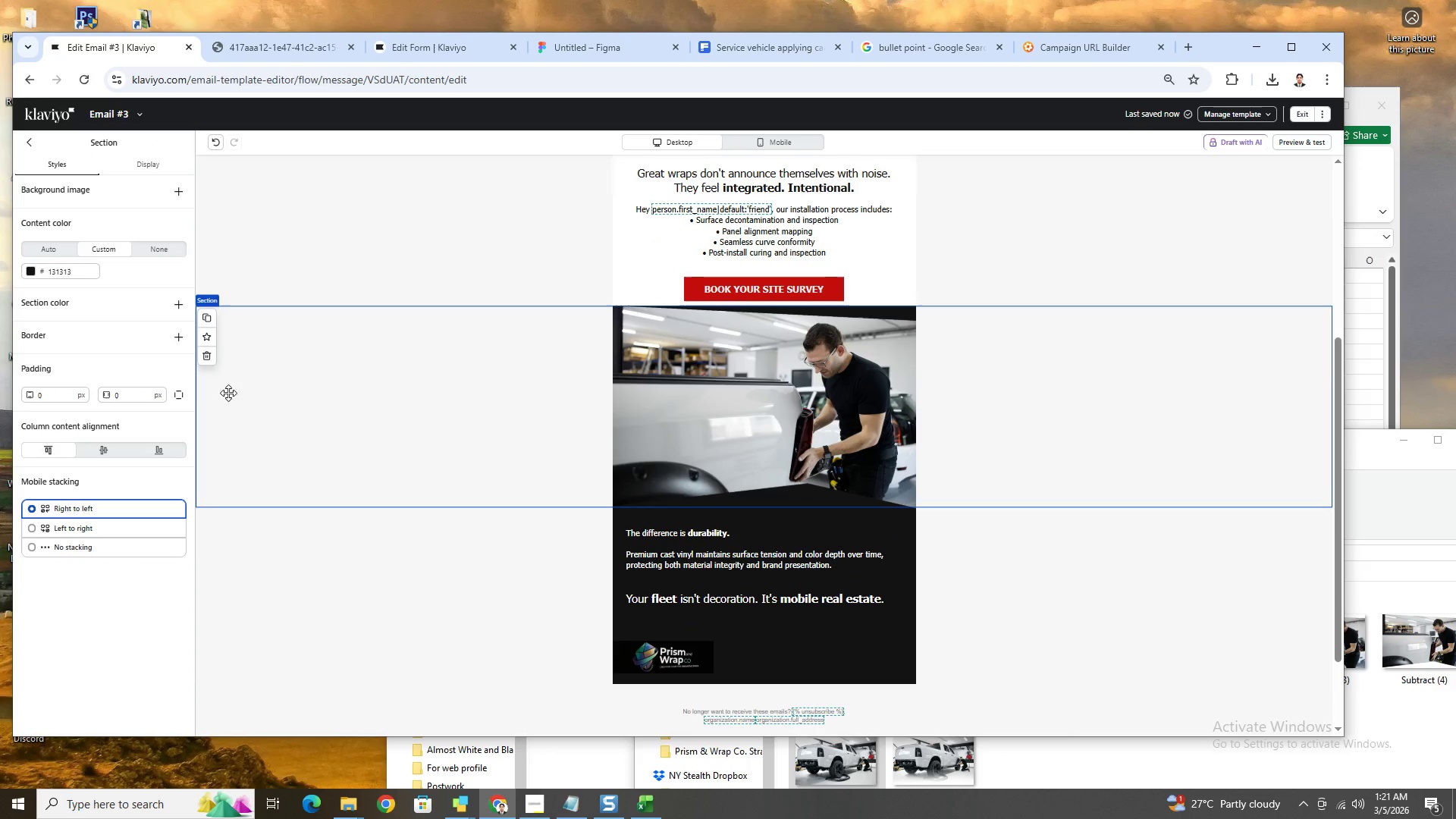 
left_click([206, 356])
 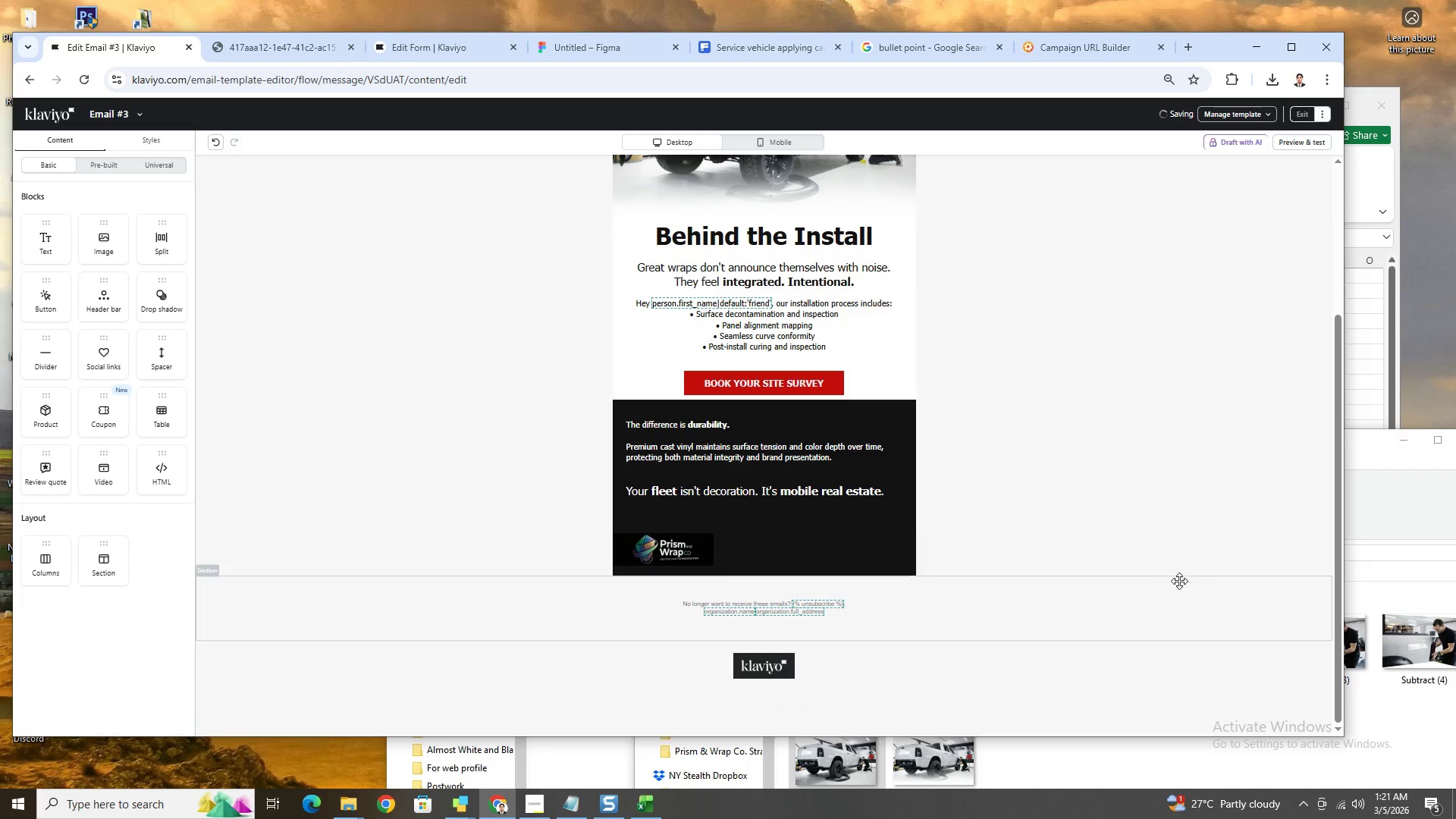 
scroll: coordinate [1178, 592], scroll_direction: up, amount: 3.0
 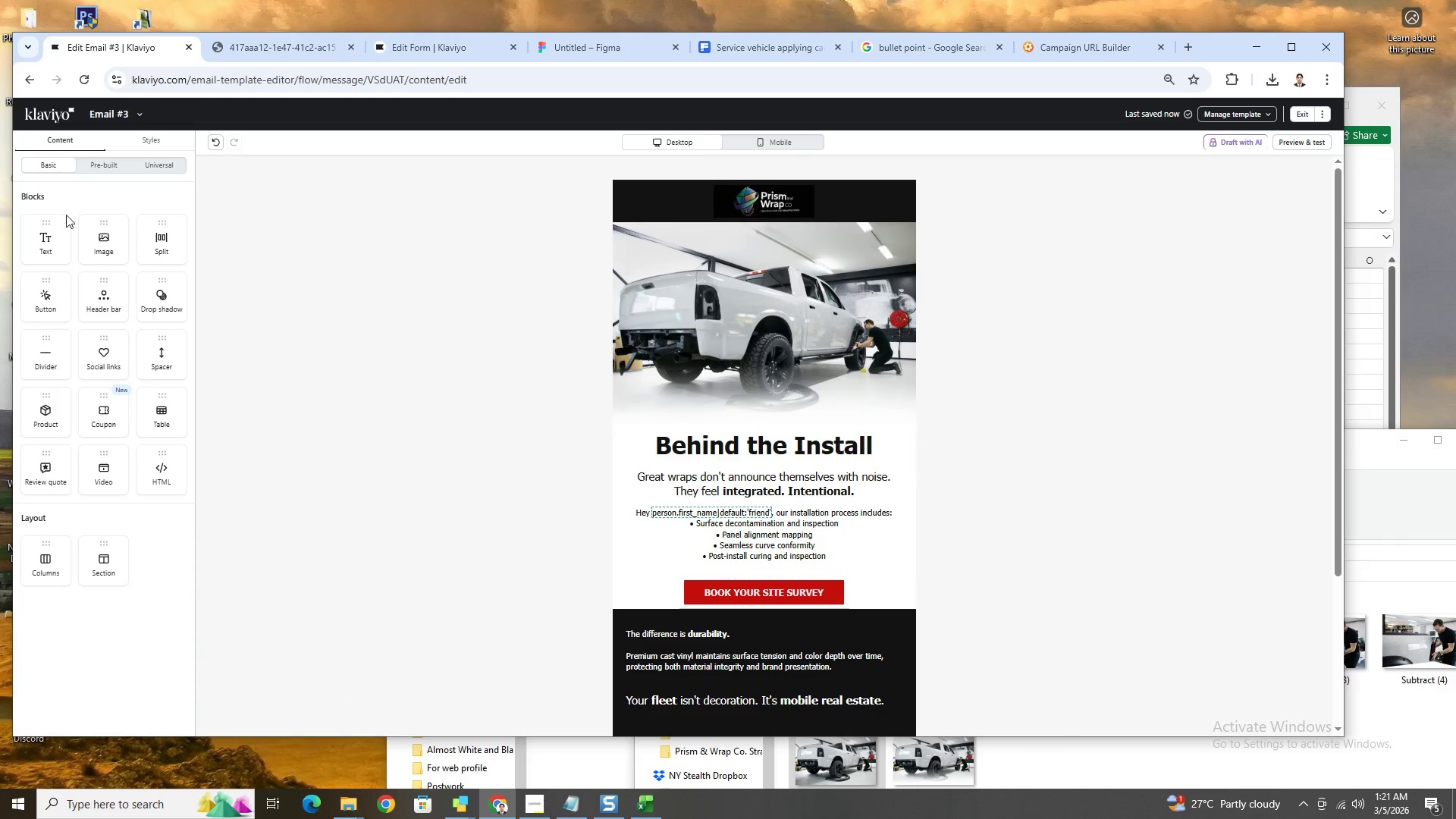 
left_click_drag(start_coordinate=[113, 561], to_coordinate=[599, 636])
 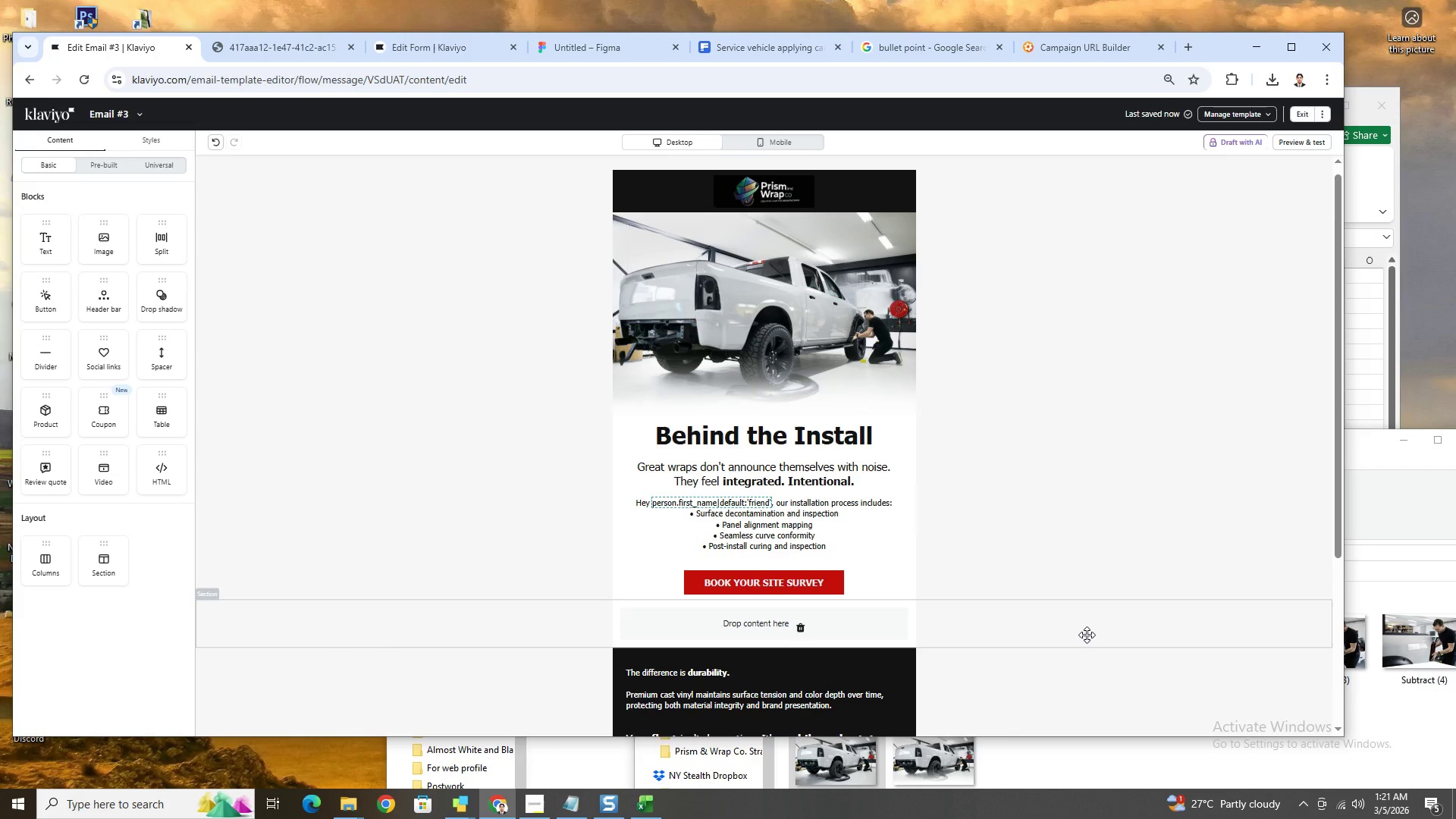 
wait(18.59)
 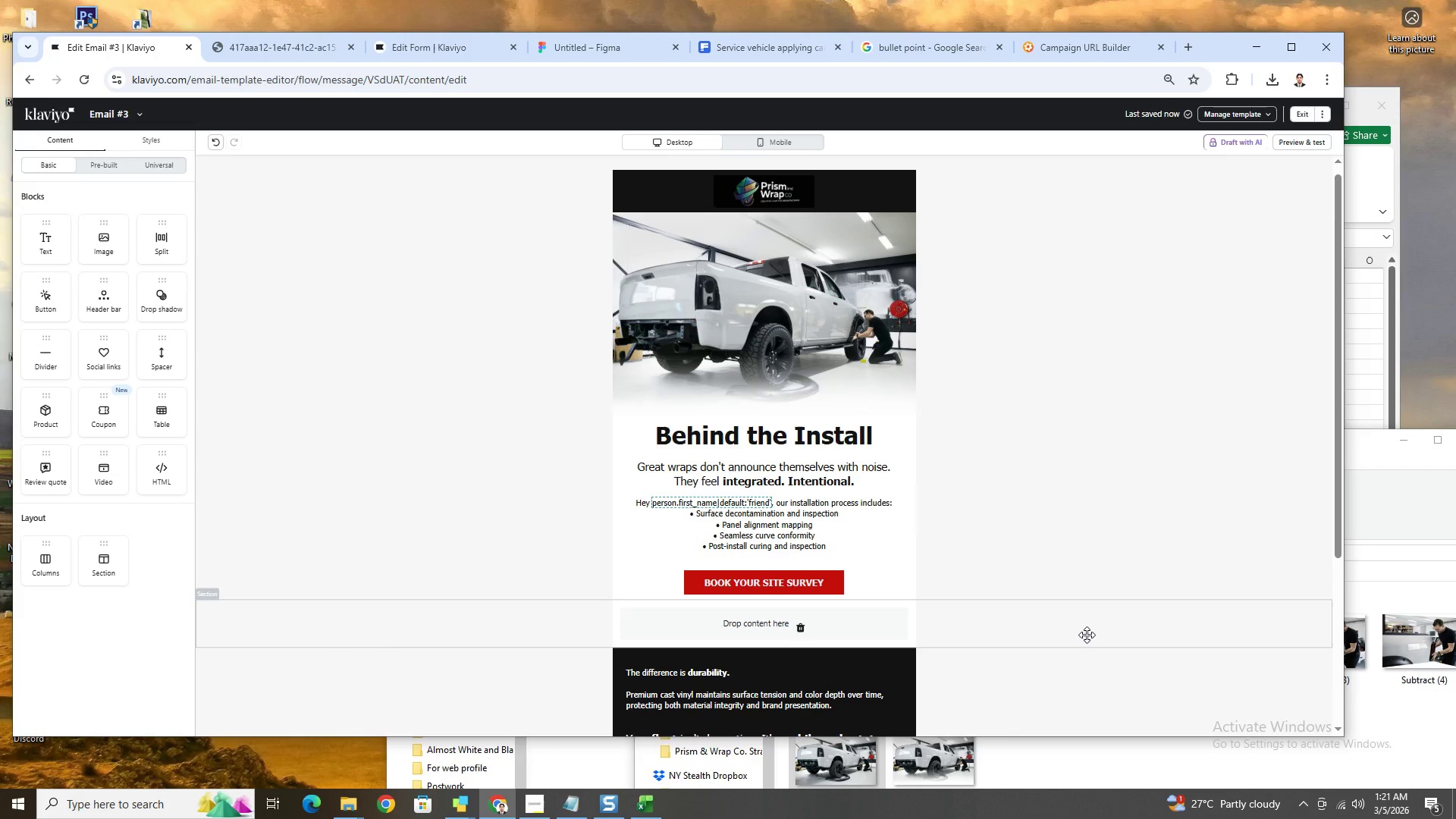 
left_click([544, 793])